 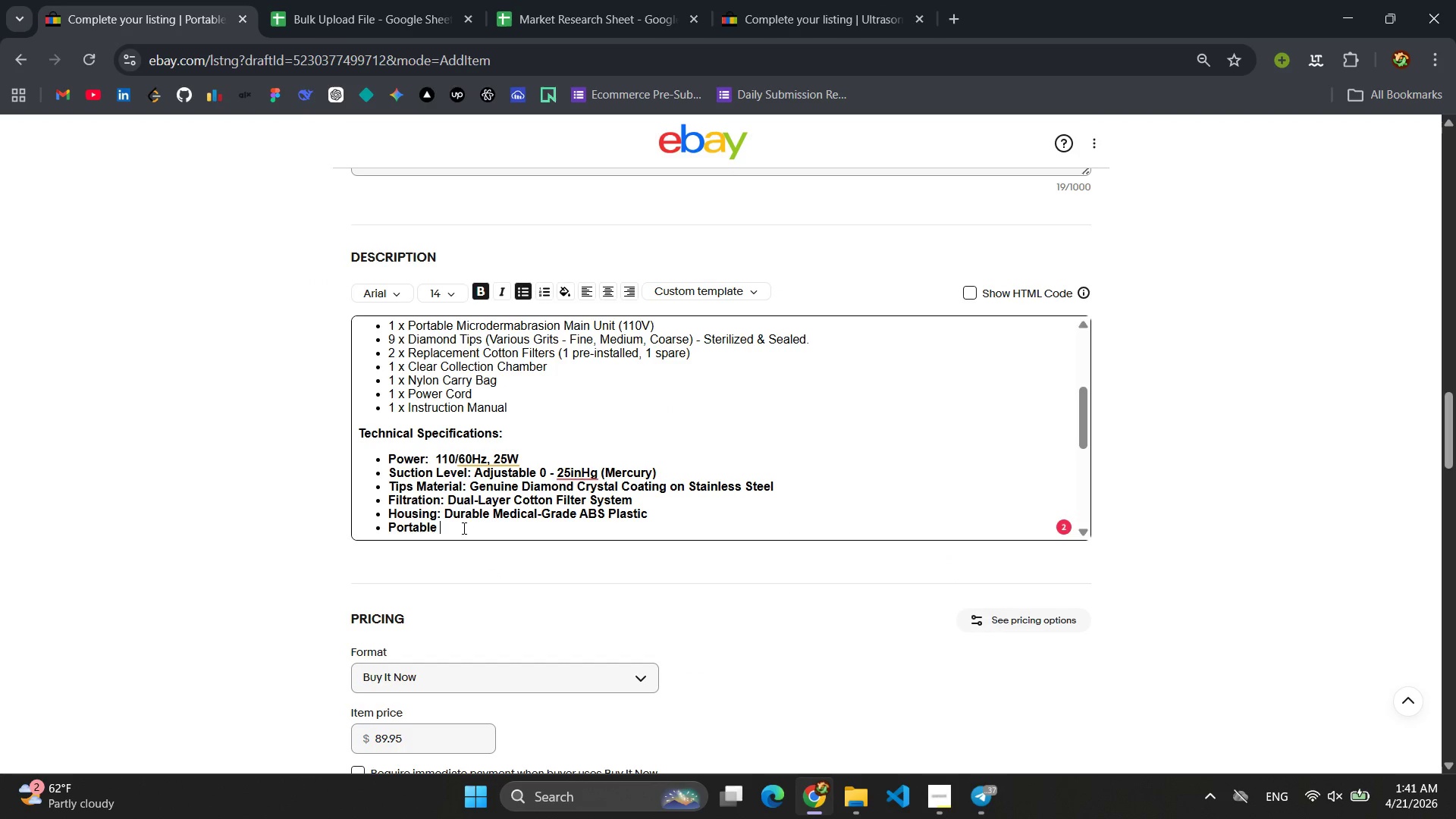 
key(Backspace)
 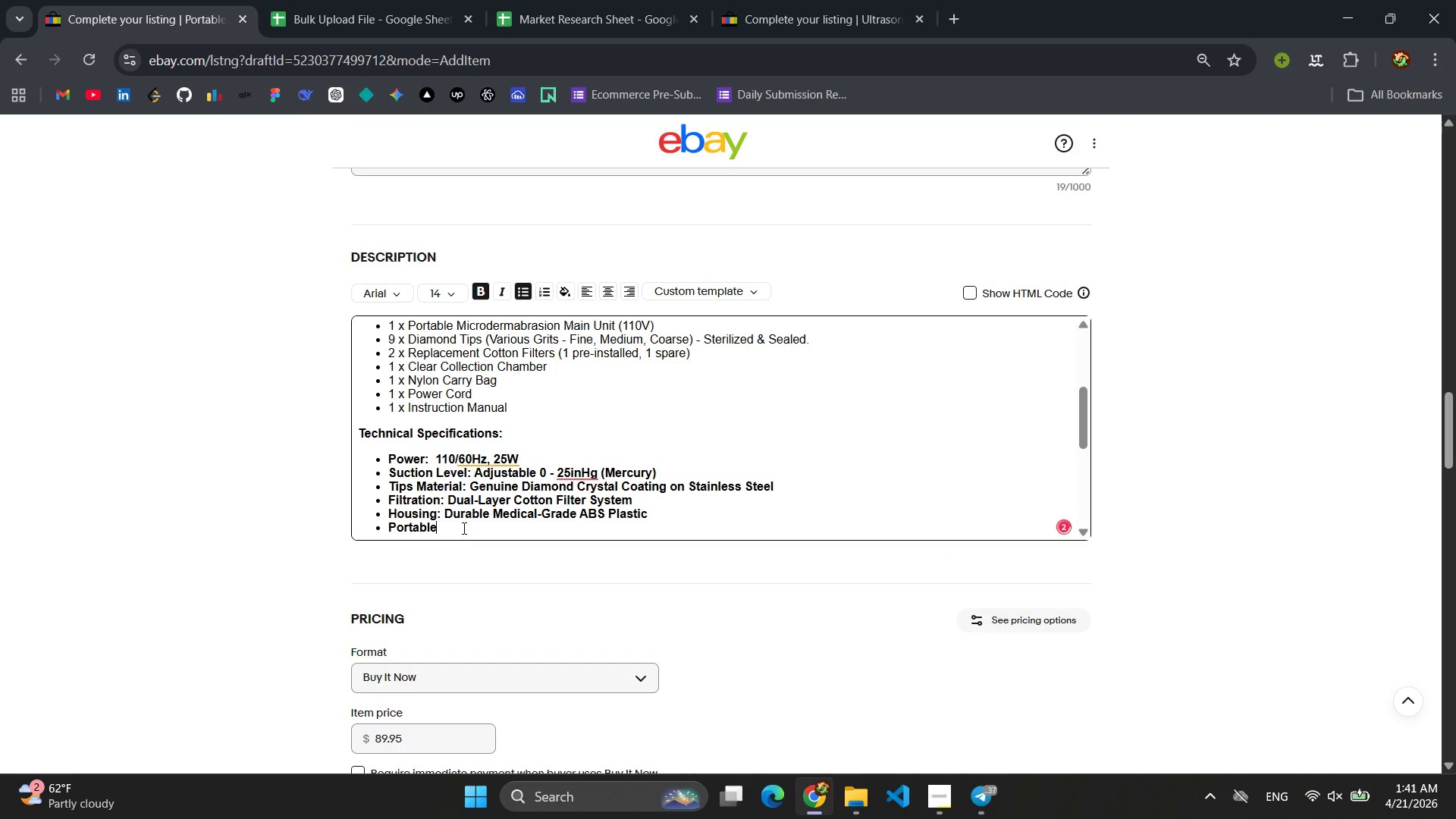 
key(Shift+ShiftLeft)
 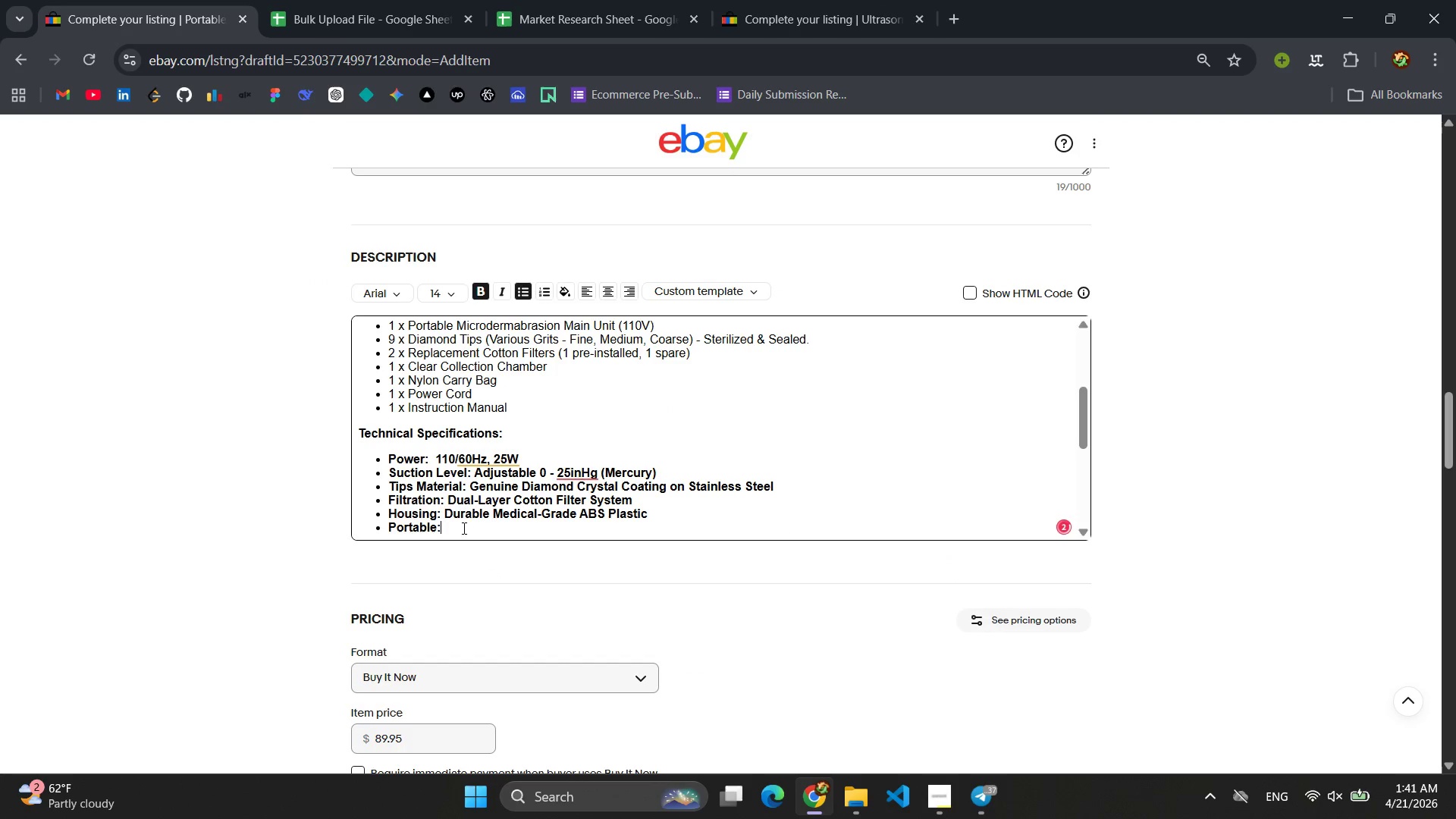 
key(Shift+Semicolon)
 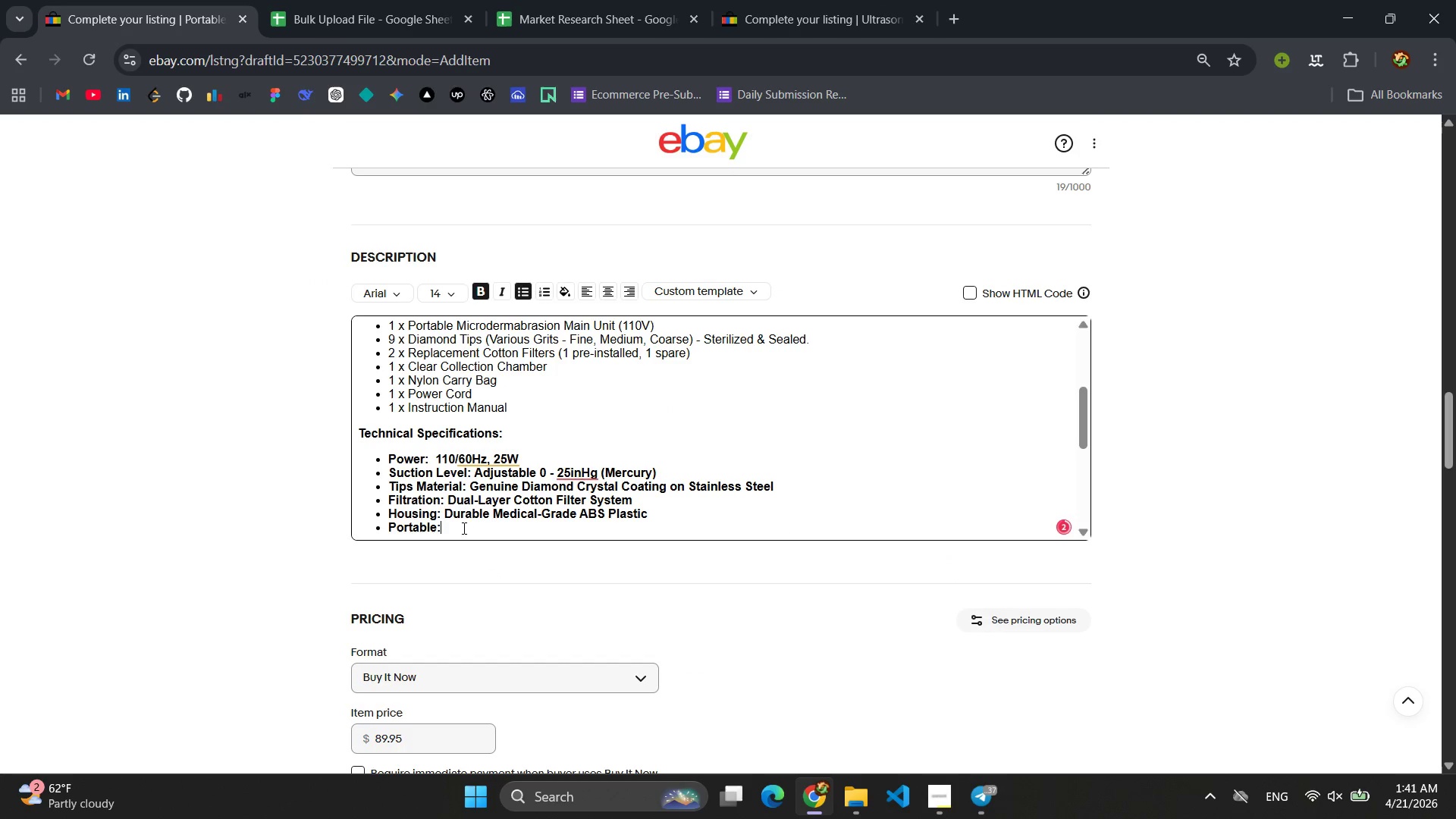 
key(Space)
 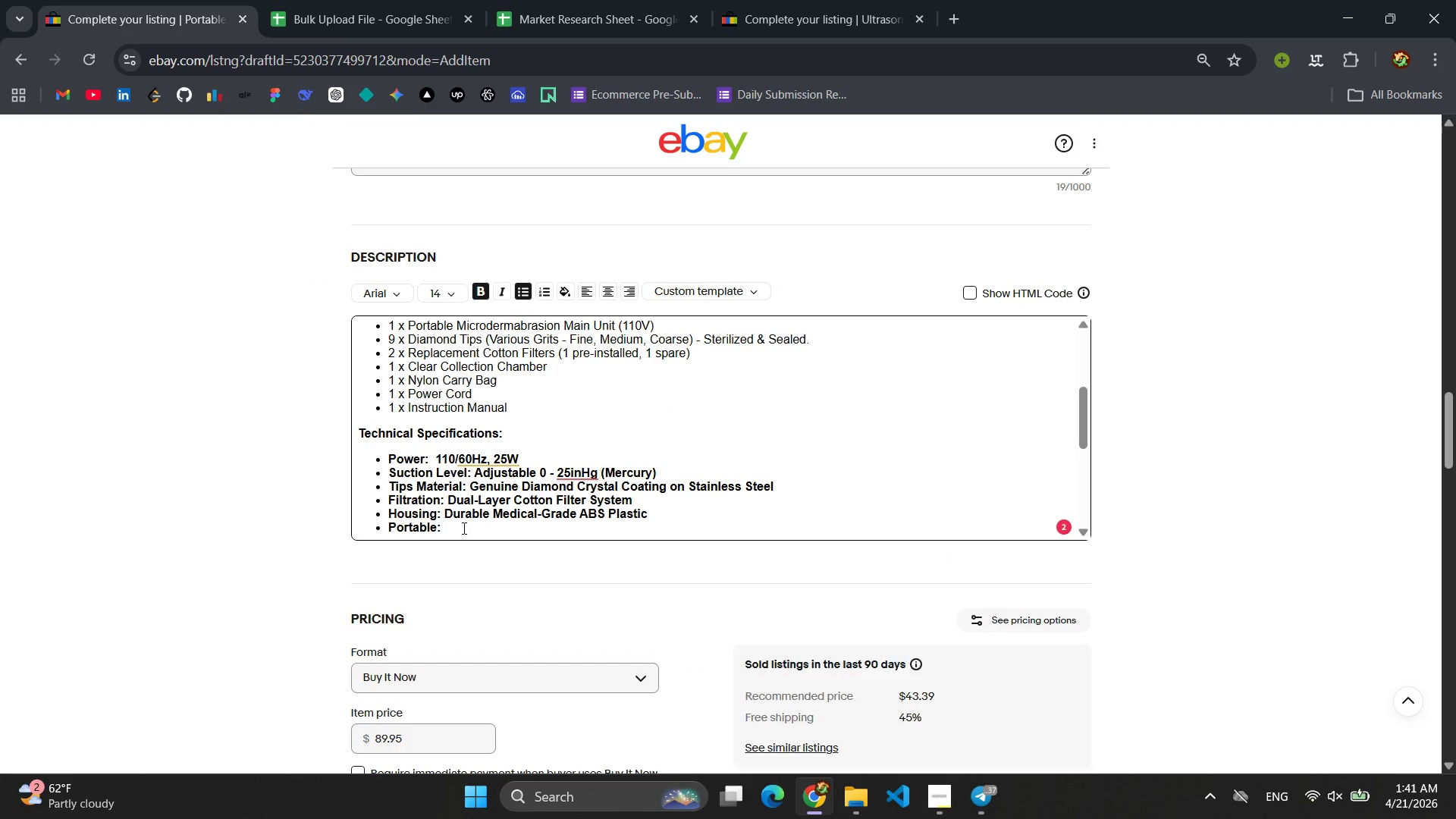 
type(Ligh)
key(Backspace)
type(h)
 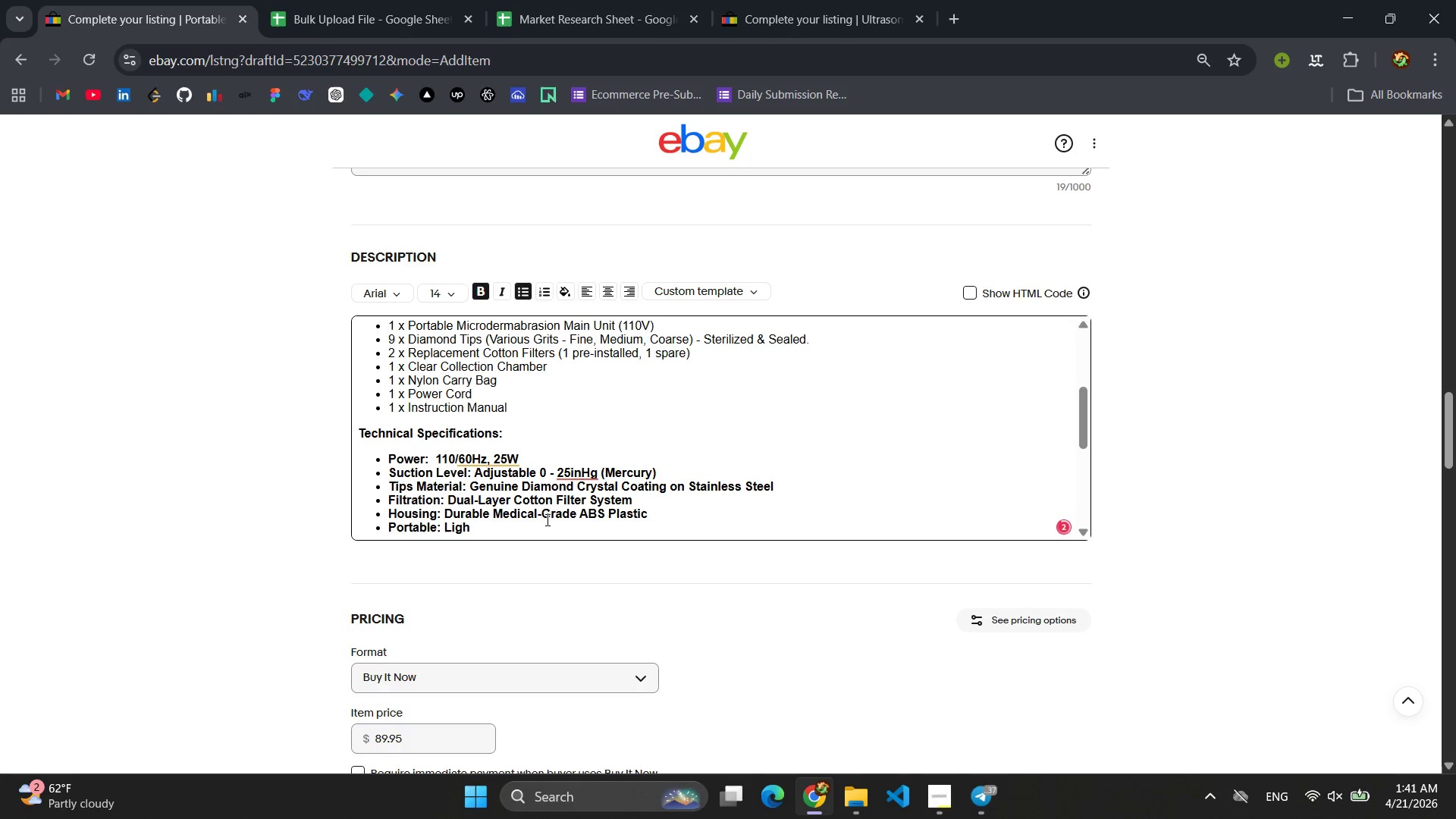 
type(tweight Desing)
key(Backspace)
key(Backspace)
key(Backspace)
type(ign with Carry b)
key(Backspace)
type(ba)
key(Backspace)
key(Backspace)
type(Bag)
 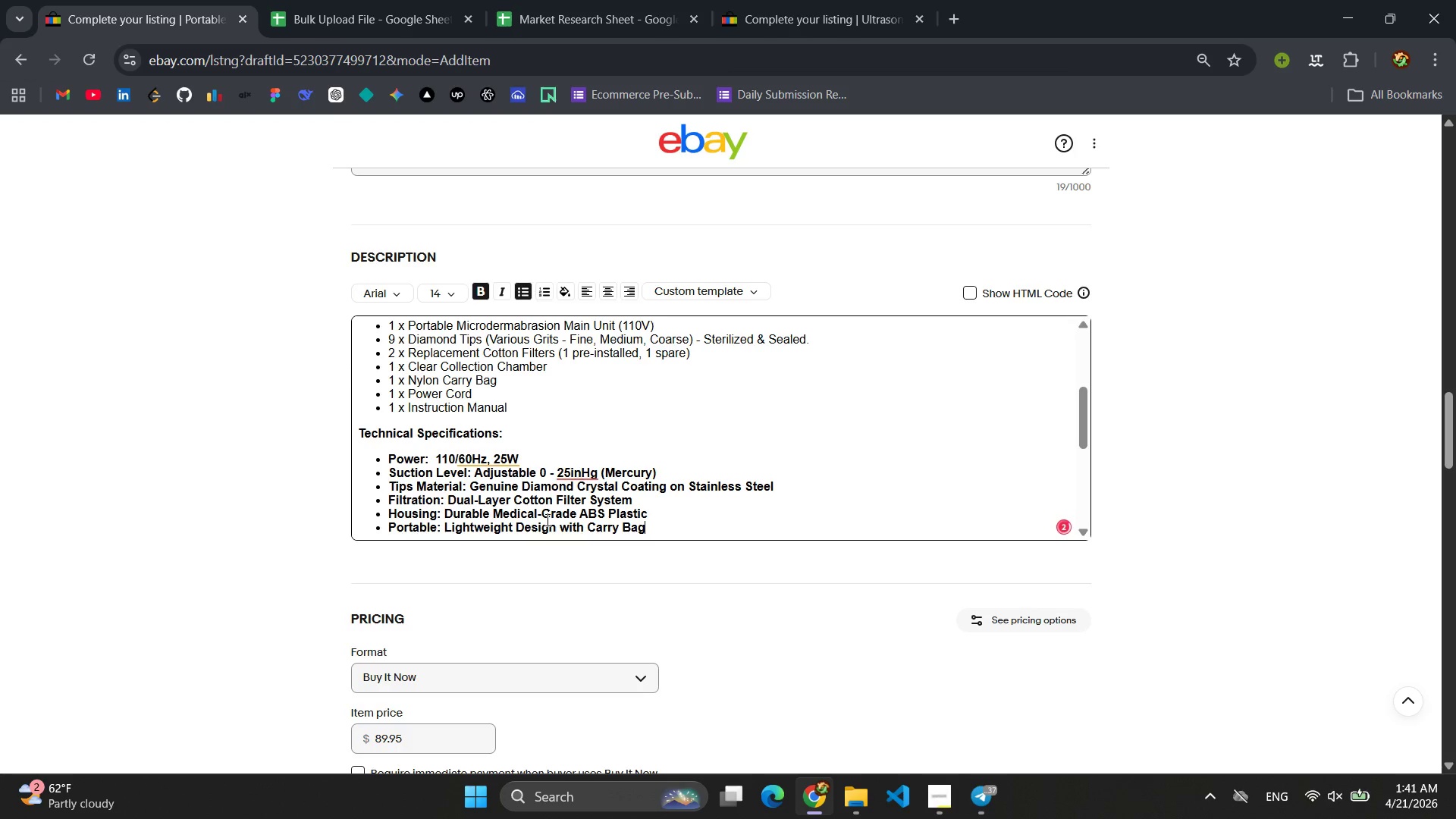 
mouse_move([491, 438])
 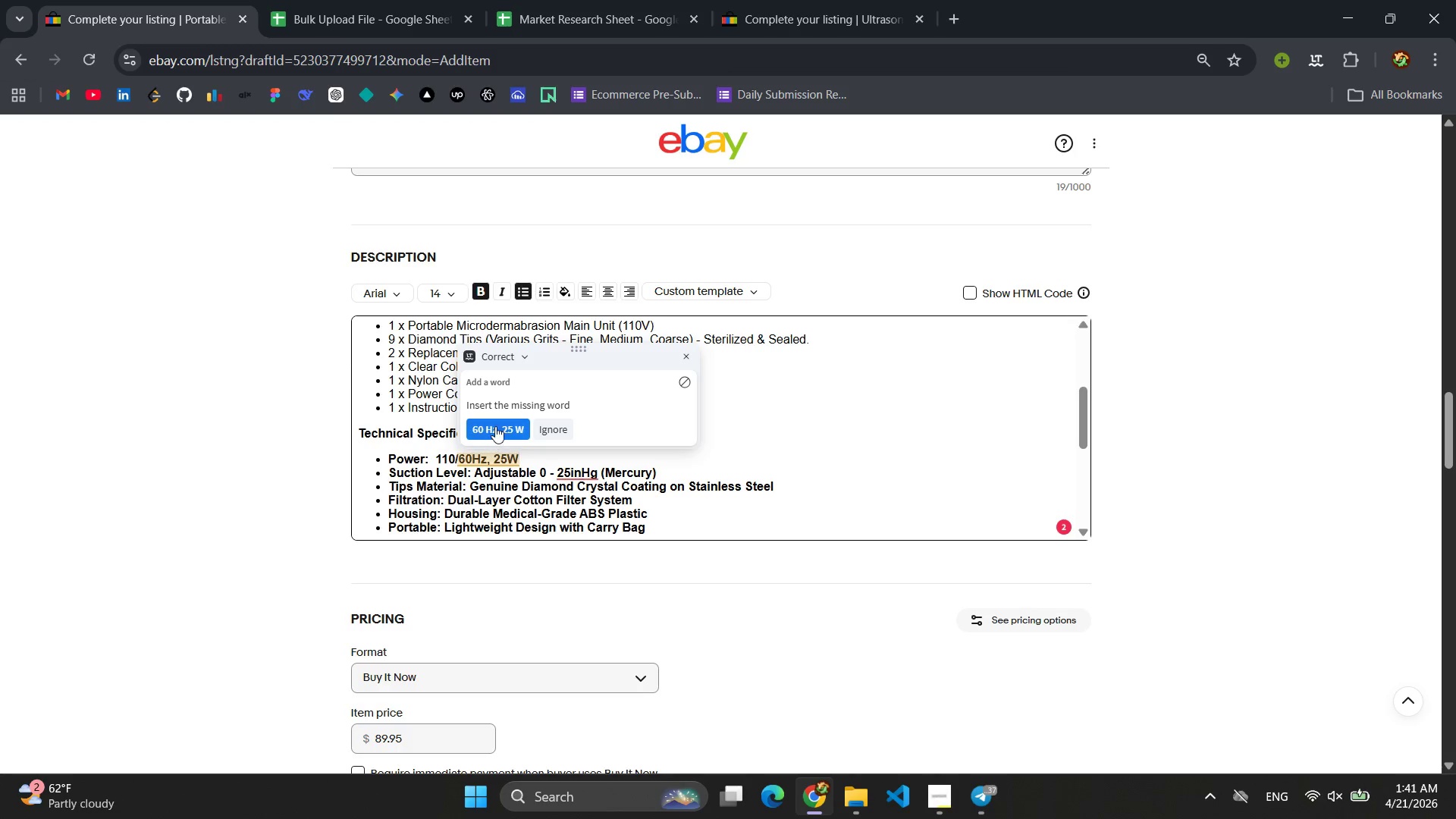 
left_click([495, 426])
 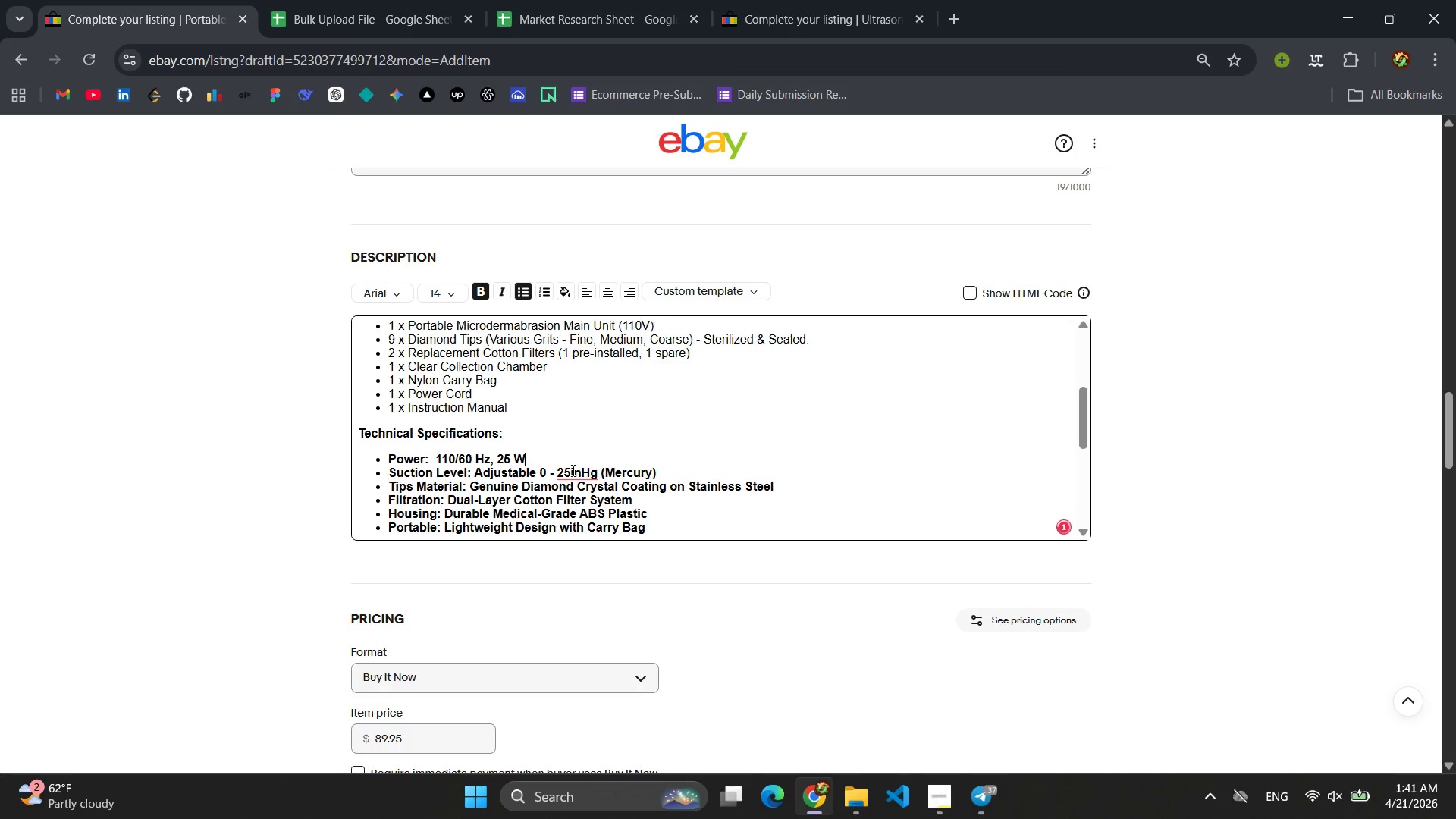 
left_click([572, 470])
 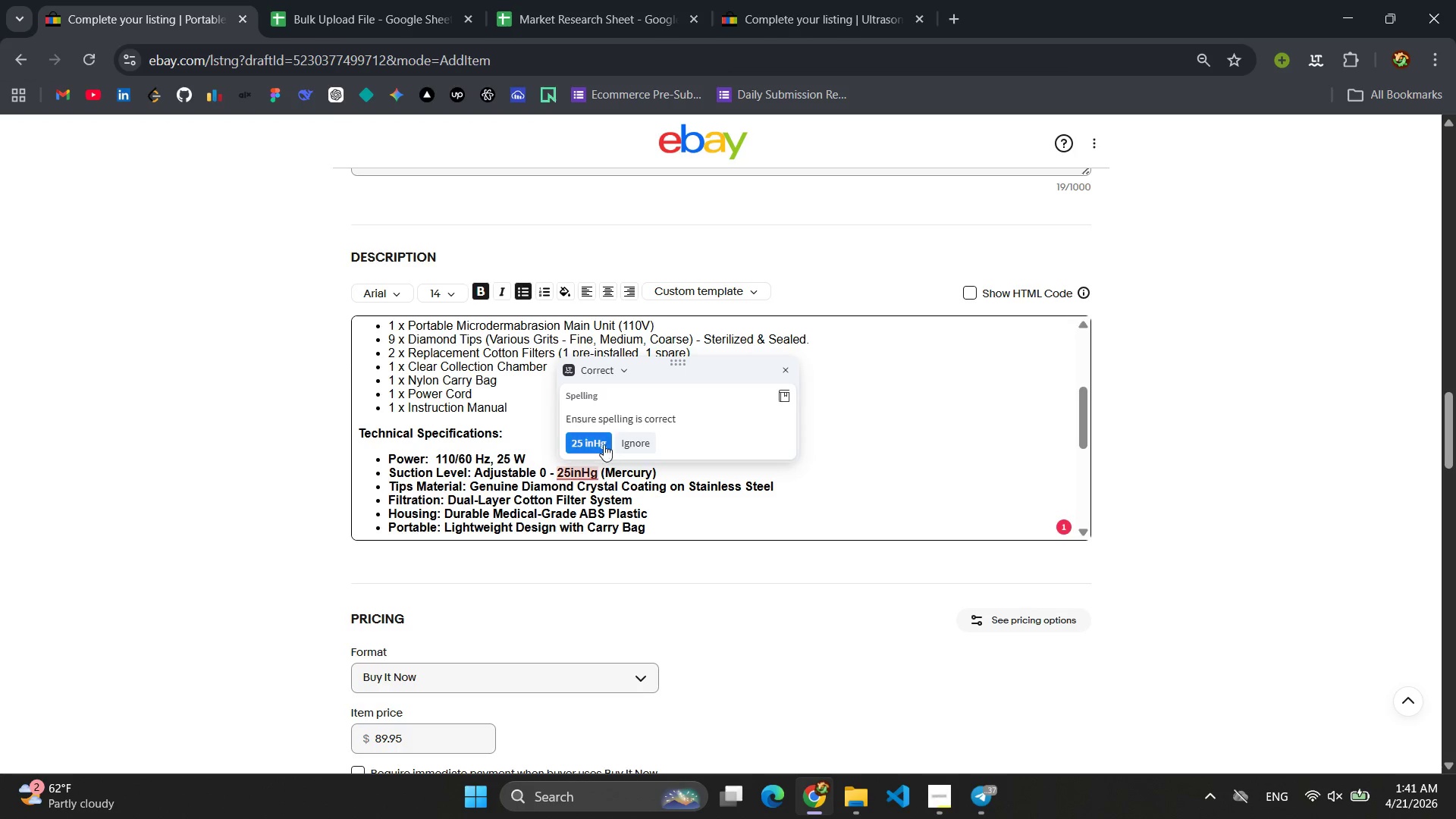 
left_click([604, 444])
 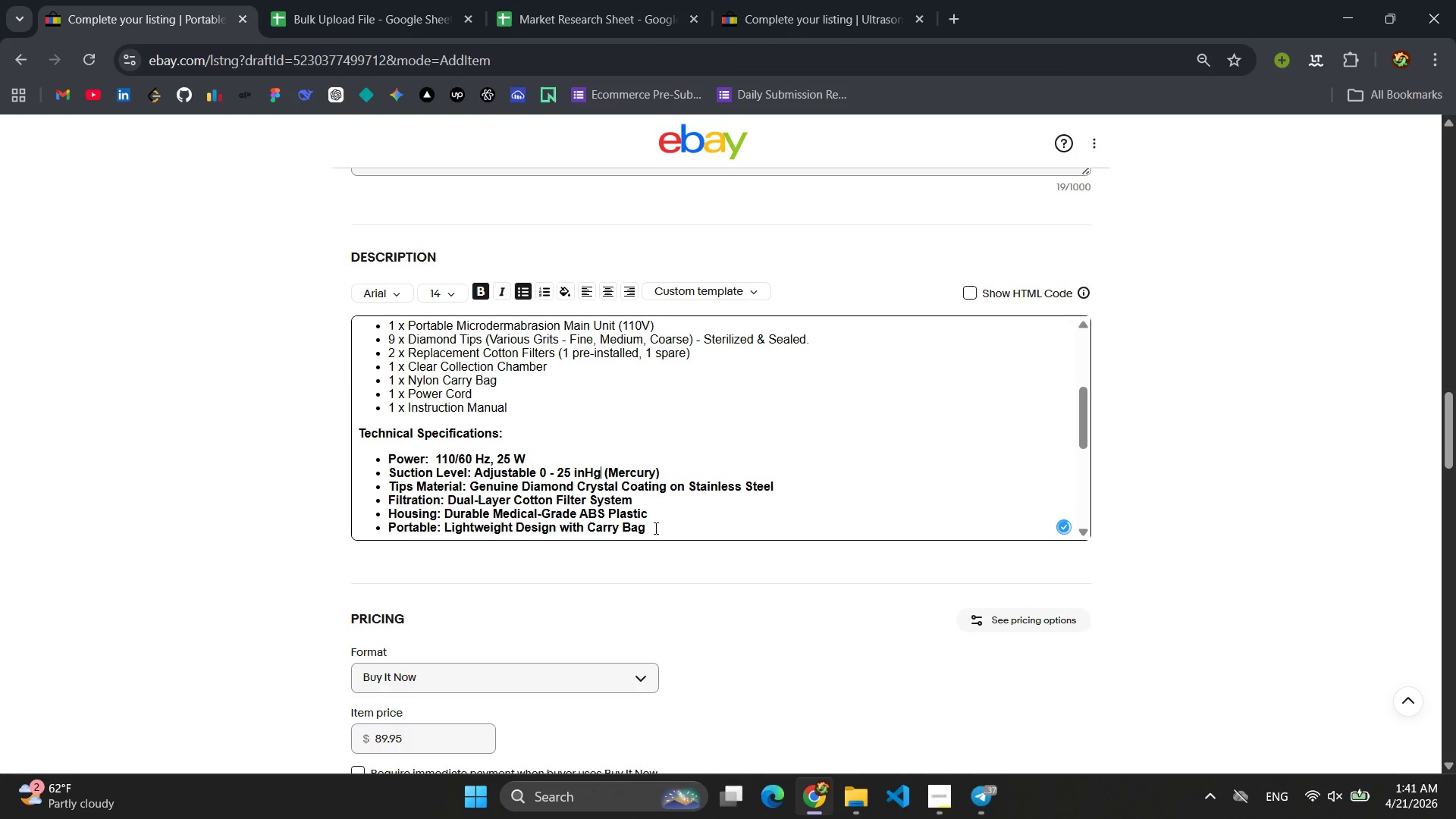 
left_click_drag(start_coordinate=[654, 528], to_coordinate=[452, 524])
 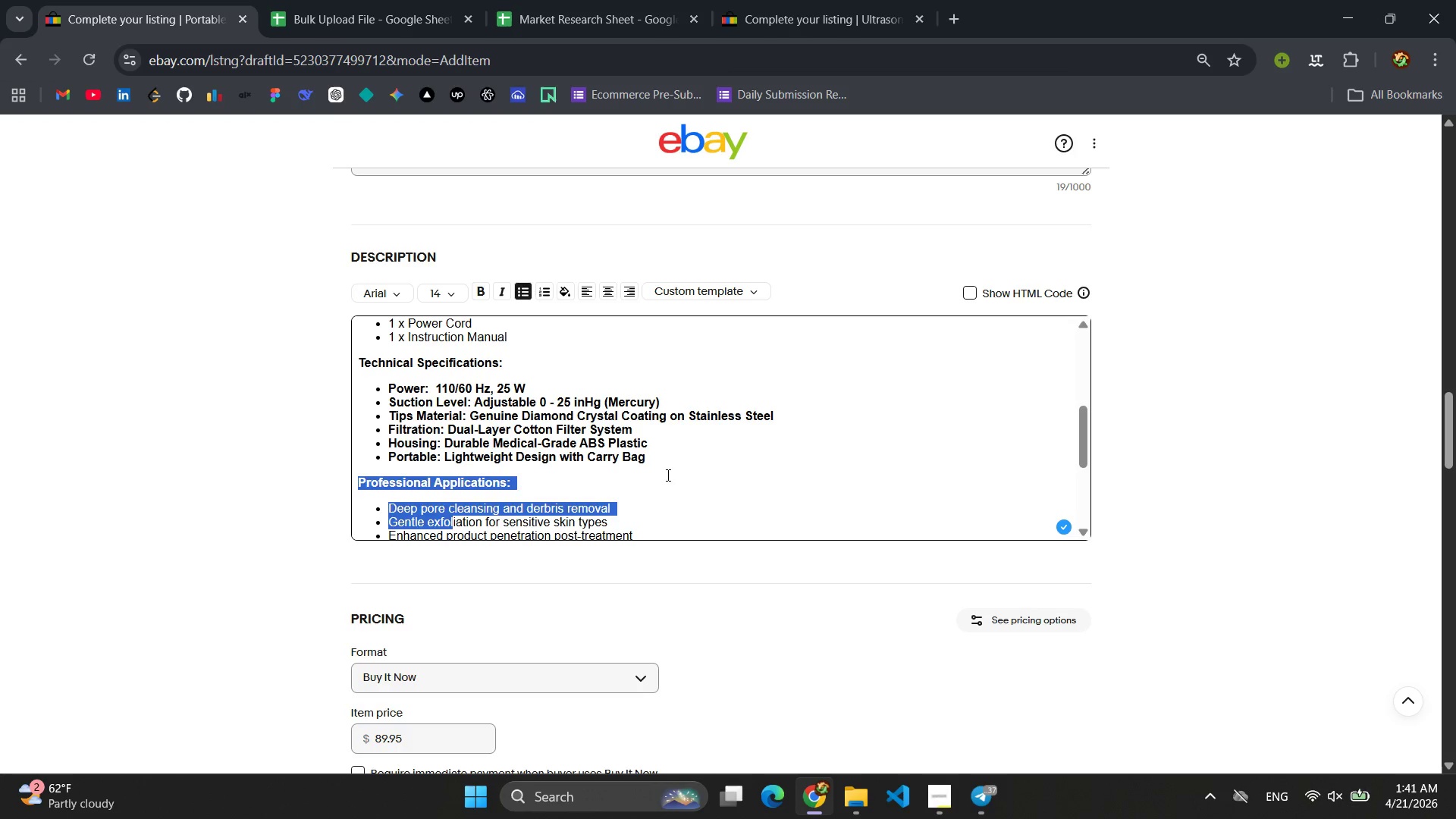 
left_click([690, 475])
 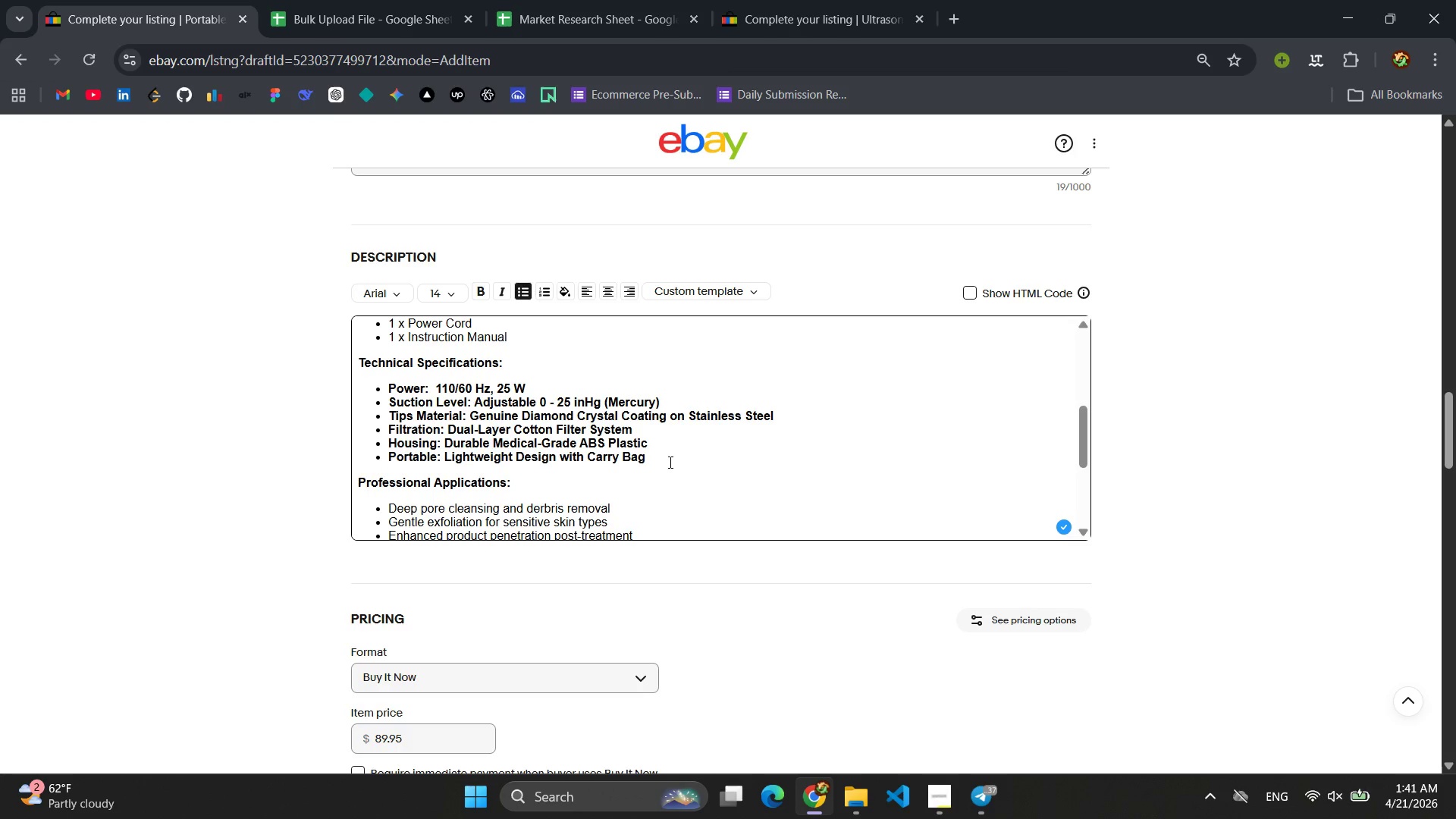 
left_click_drag(start_coordinate=[656, 455], to_coordinate=[447, 452])
 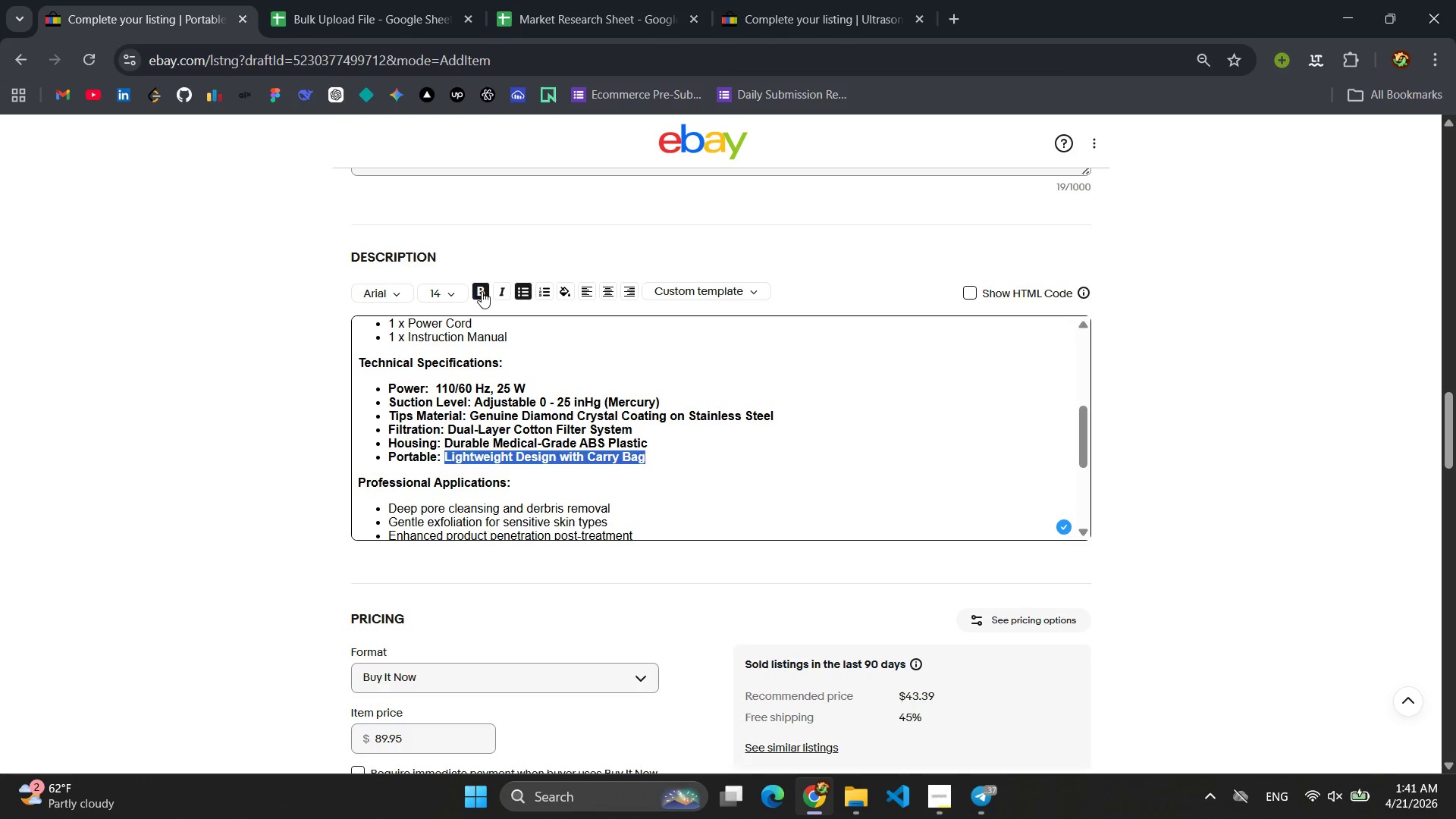 
left_click([483, 290])
 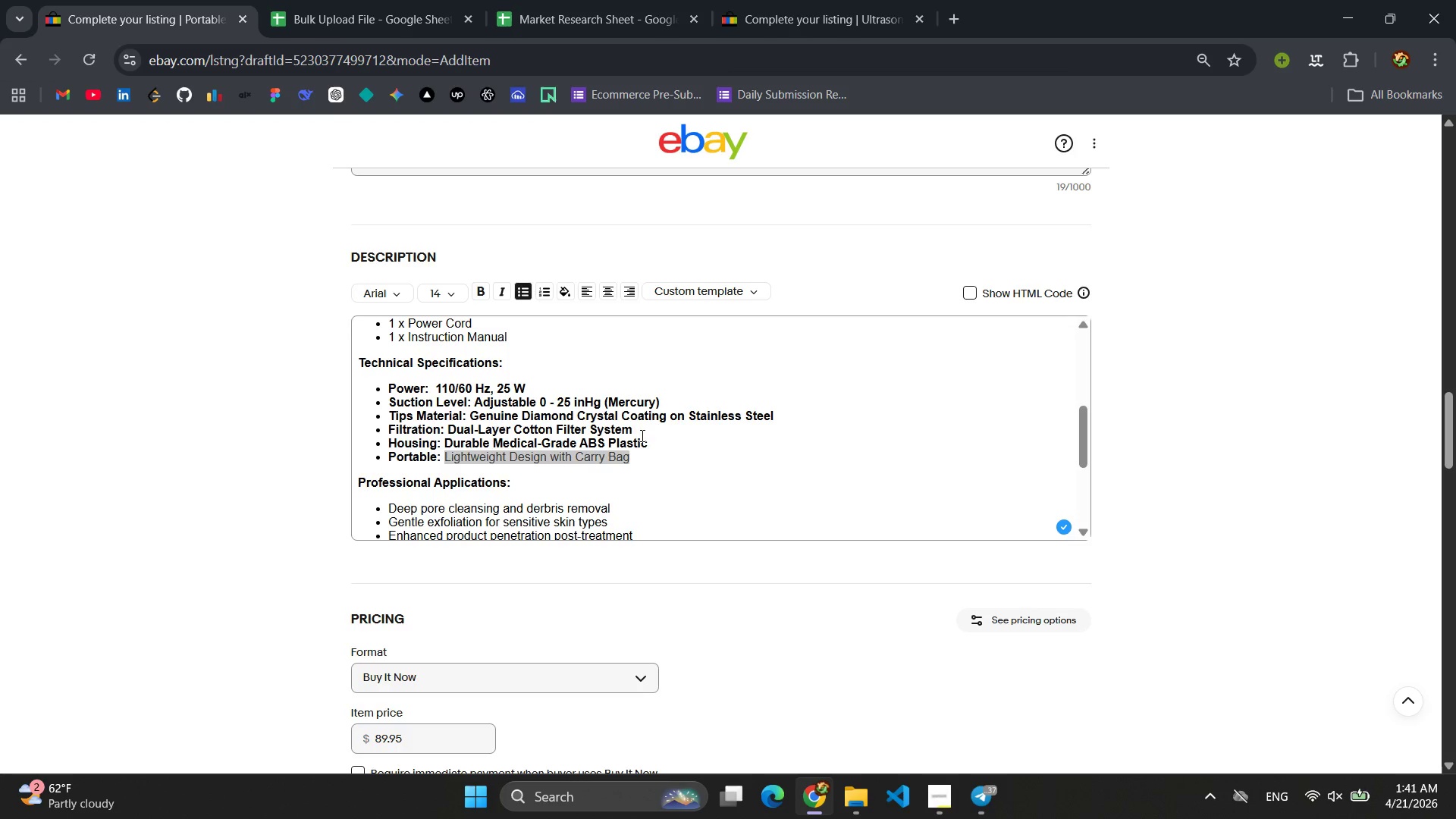 
left_click_drag(start_coordinate=[645, 436], to_coordinate=[450, 430])
 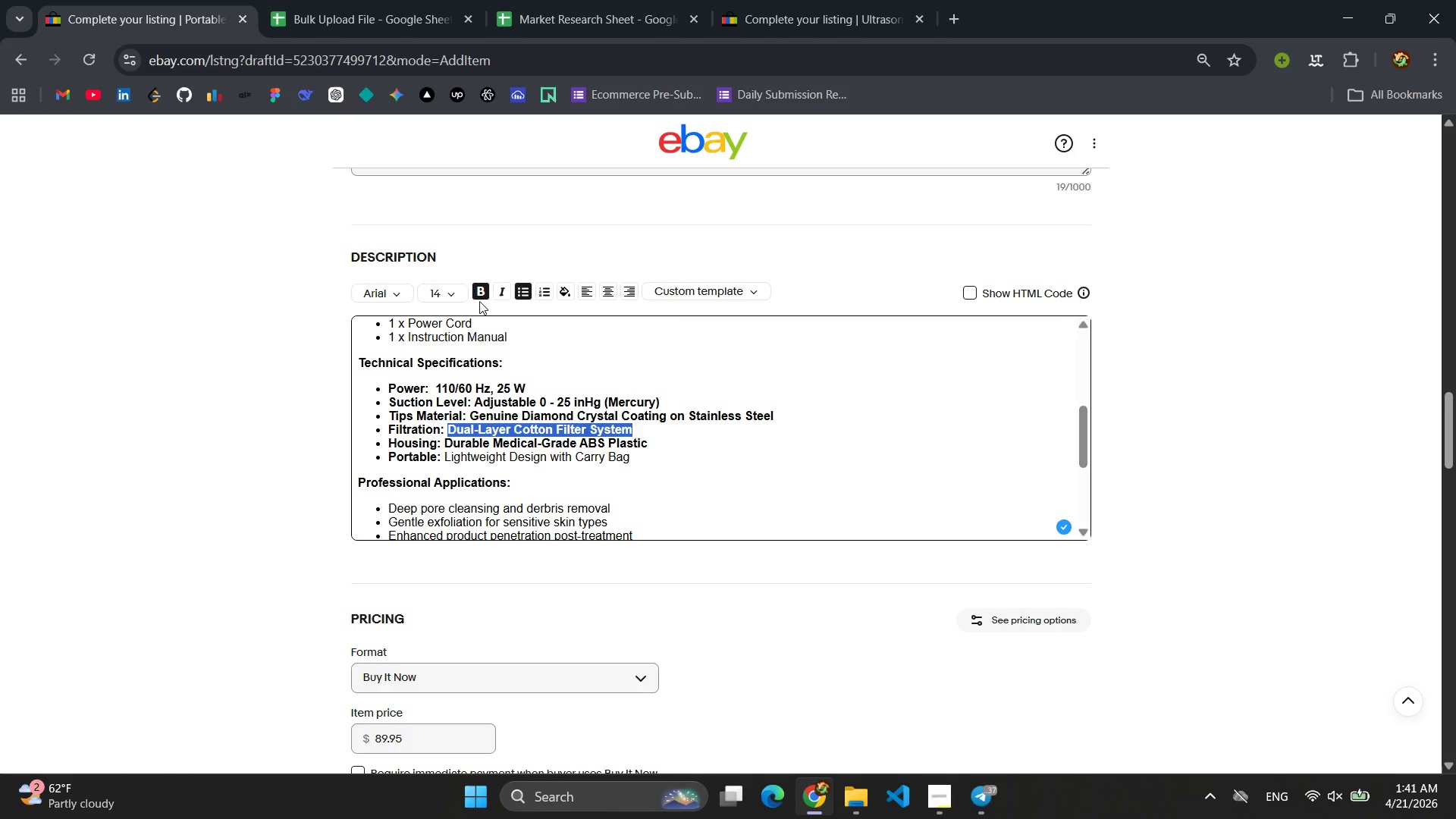 
left_click([479, 301])
 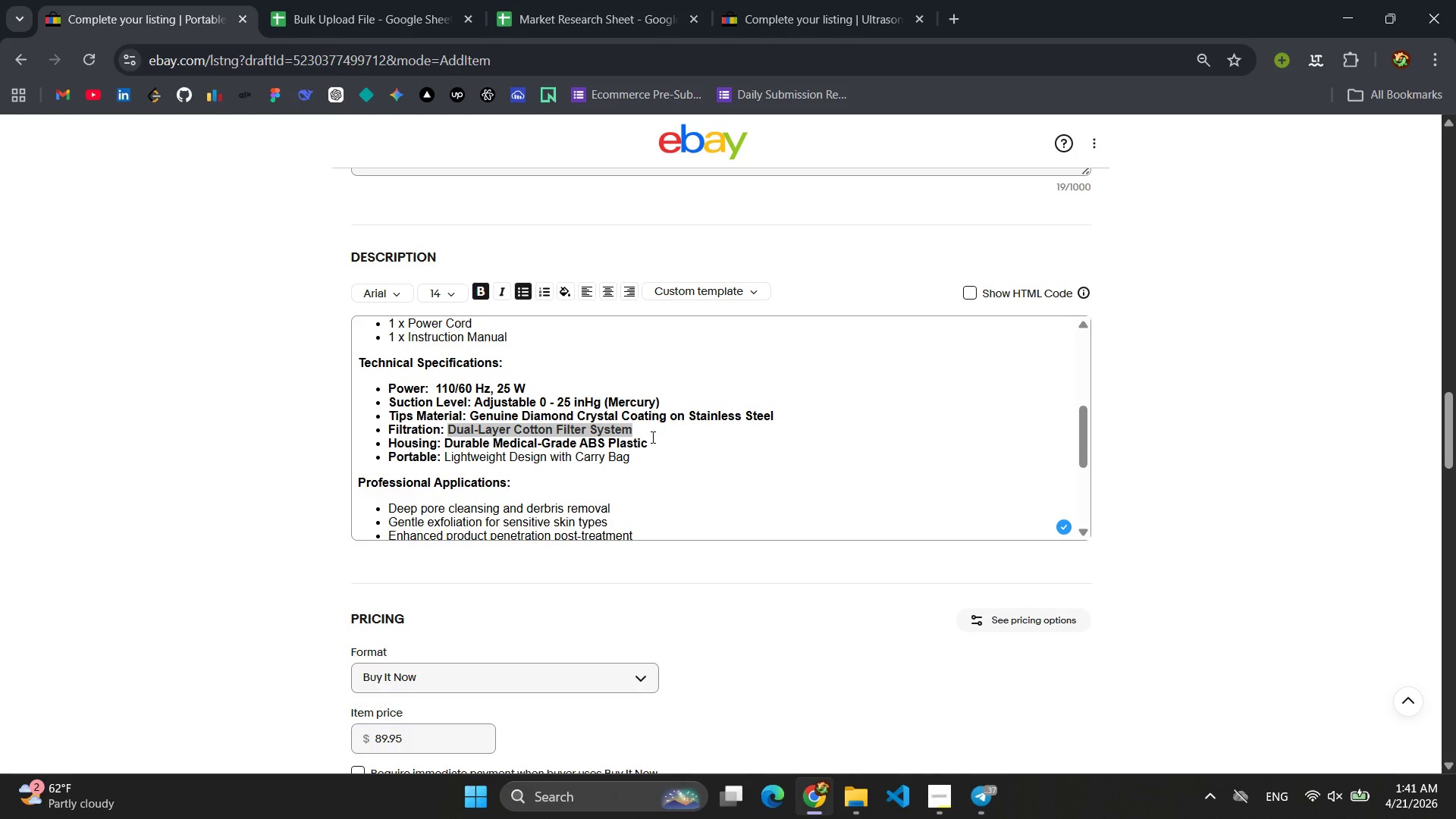 
left_click_drag(start_coordinate=[651, 437], to_coordinate=[519, 437])
 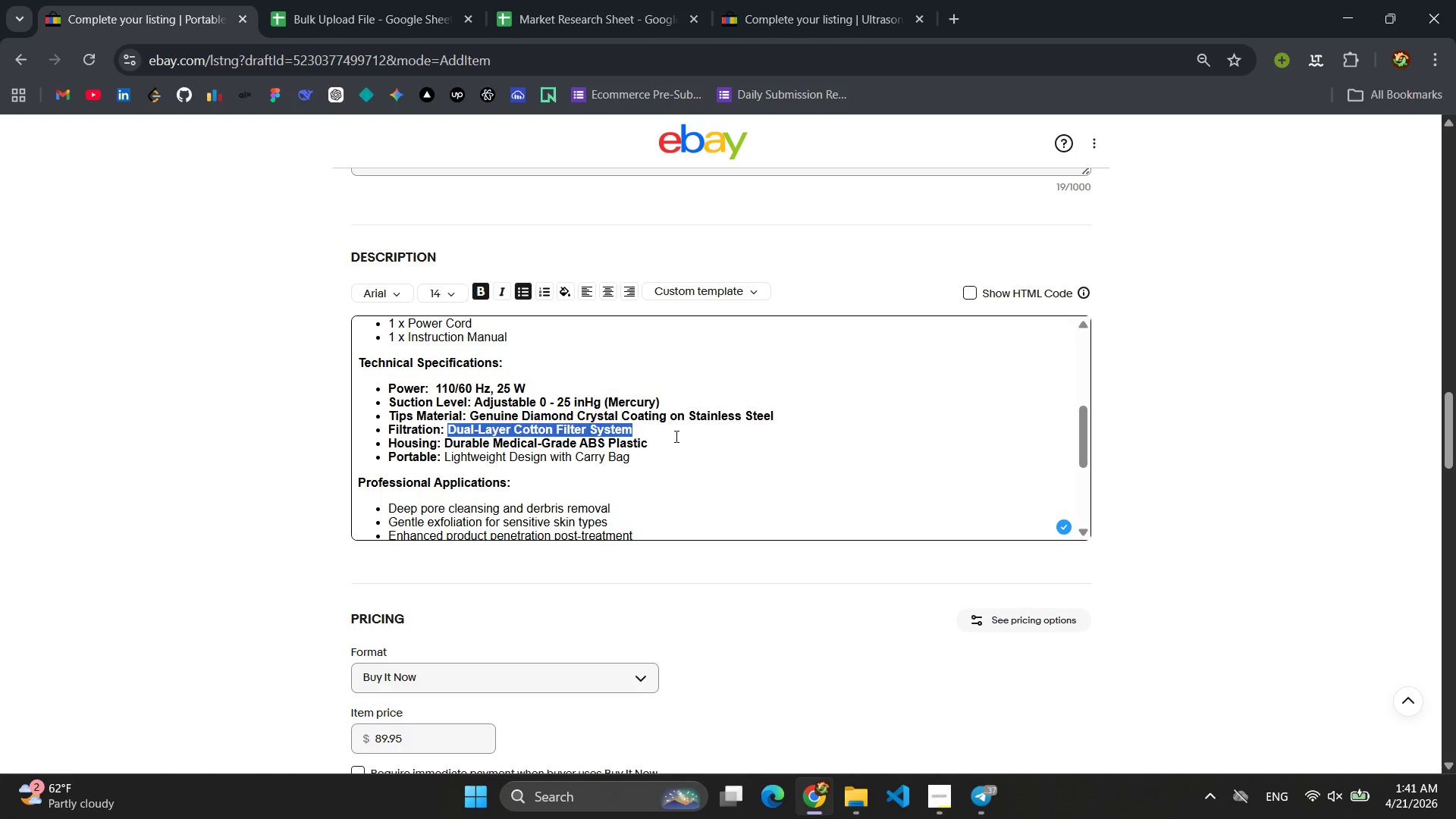 
left_click_drag(start_coordinate=[673, 436], to_coordinate=[575, 438])
 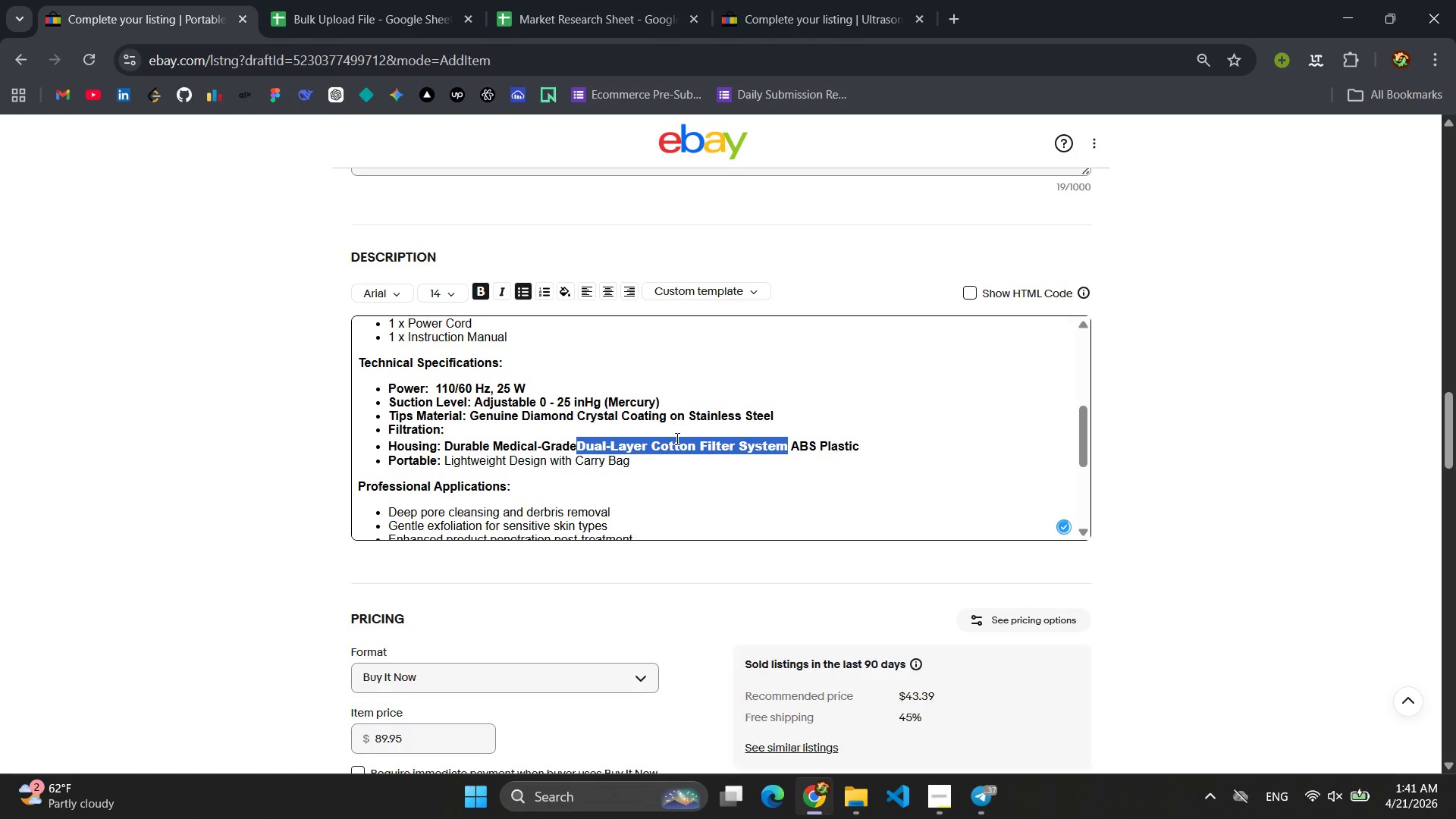 
key(Control+Z)
 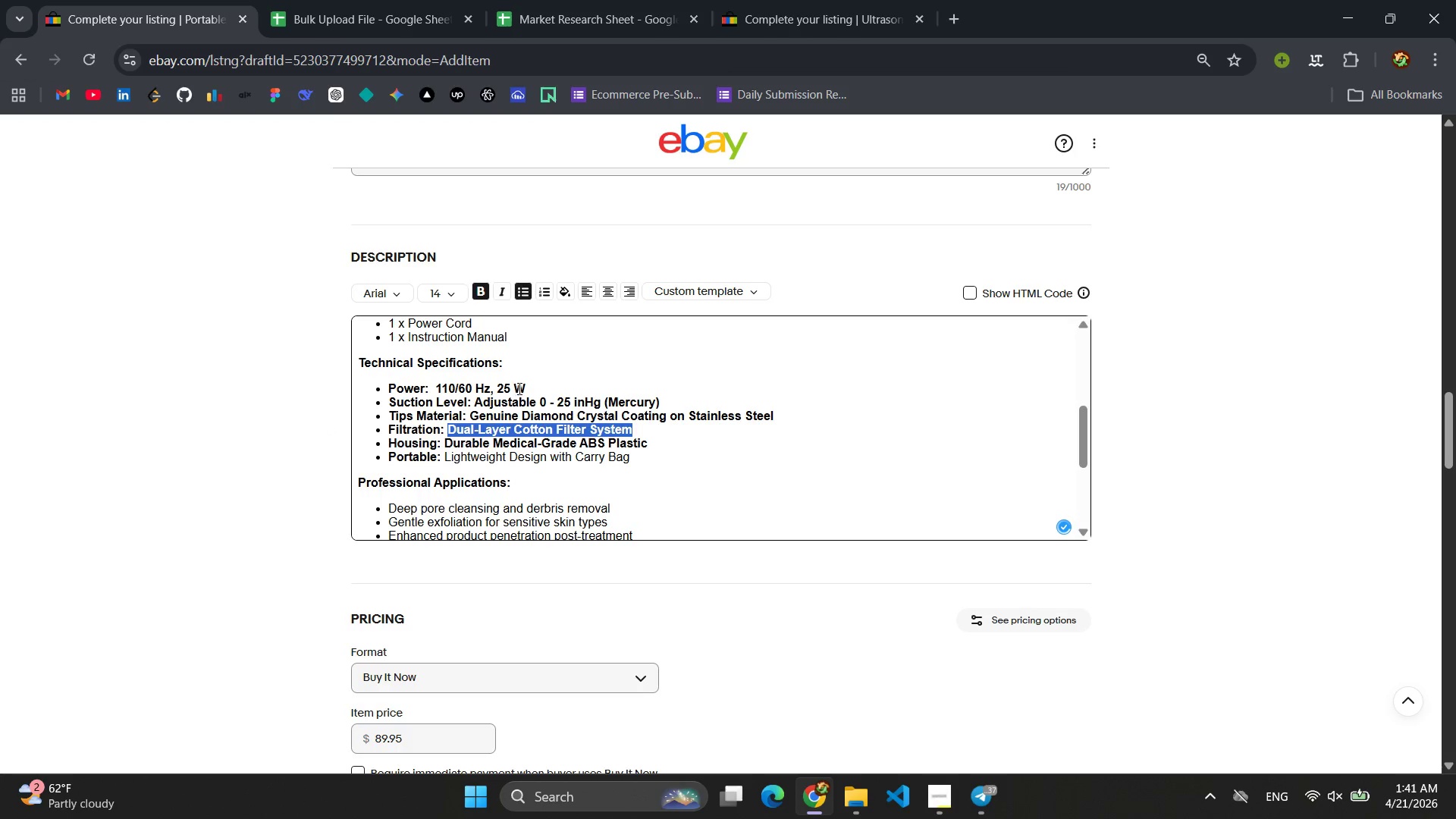 
left_click_drag(start_coordinate=[526, 385], to_coordinate=[435, 388])
 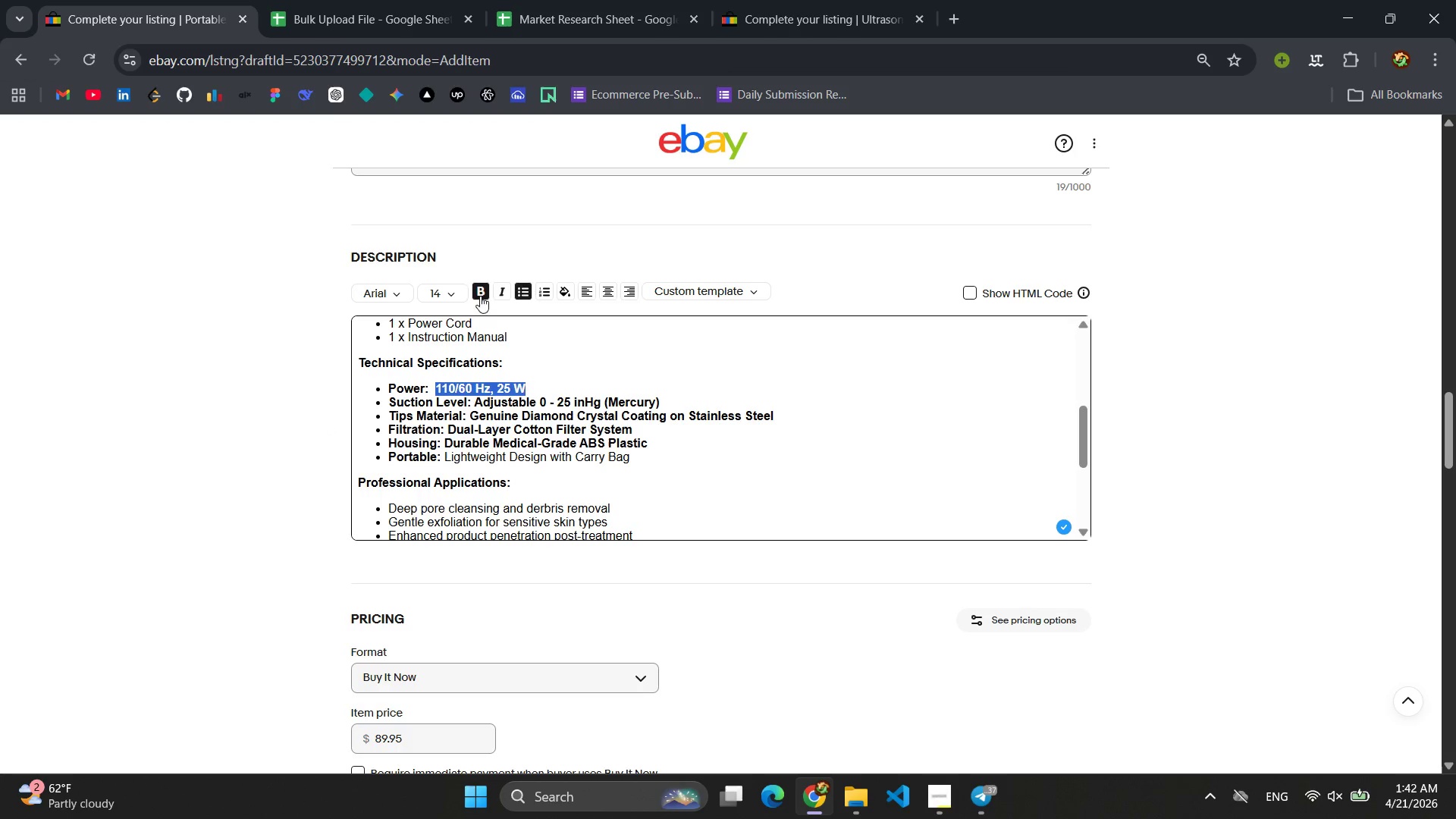 
left_click([480, 292])
 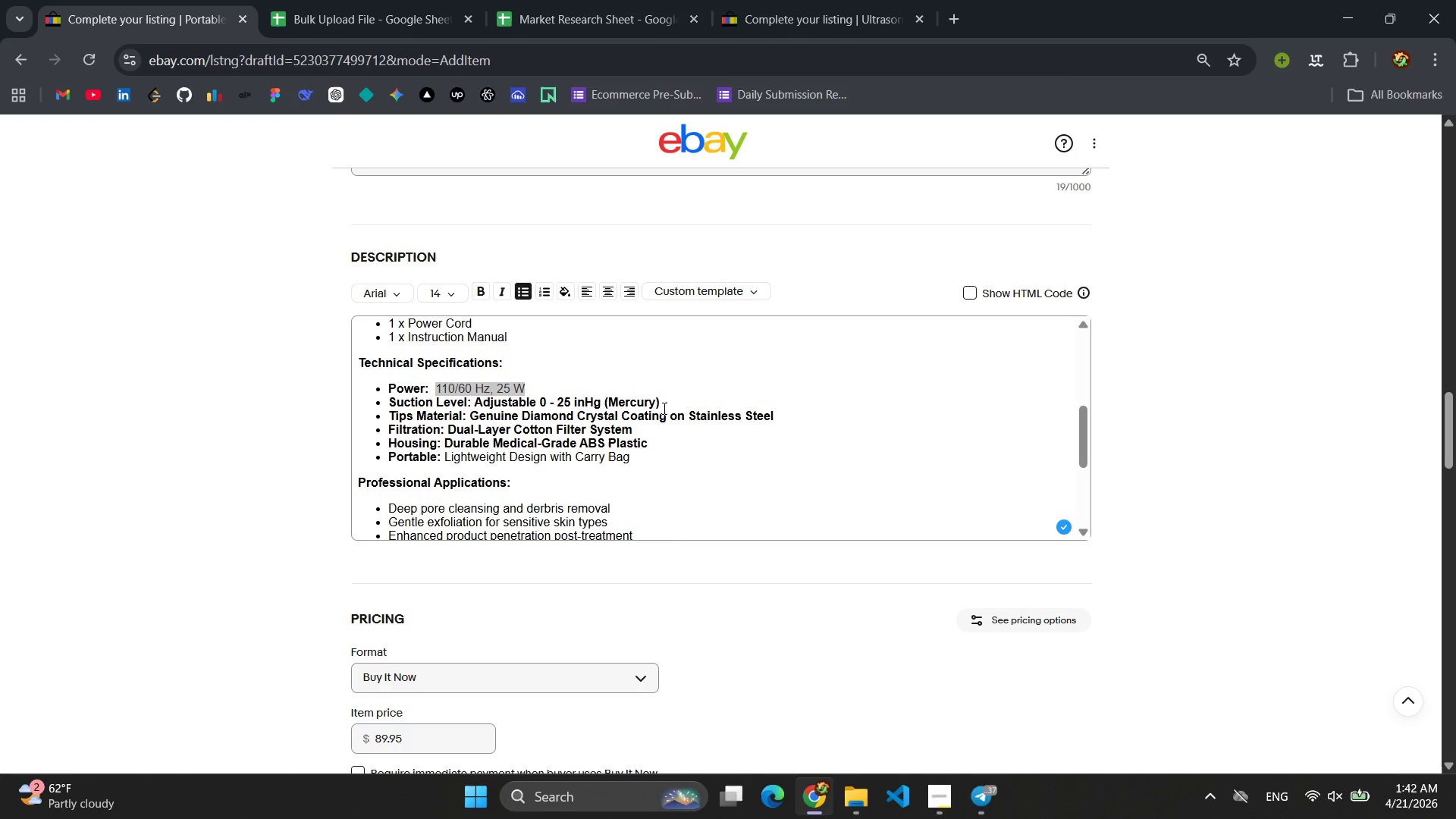 
left_click_drag(start_coordinate=[663, 404], to_coordinate=[475, 407])
 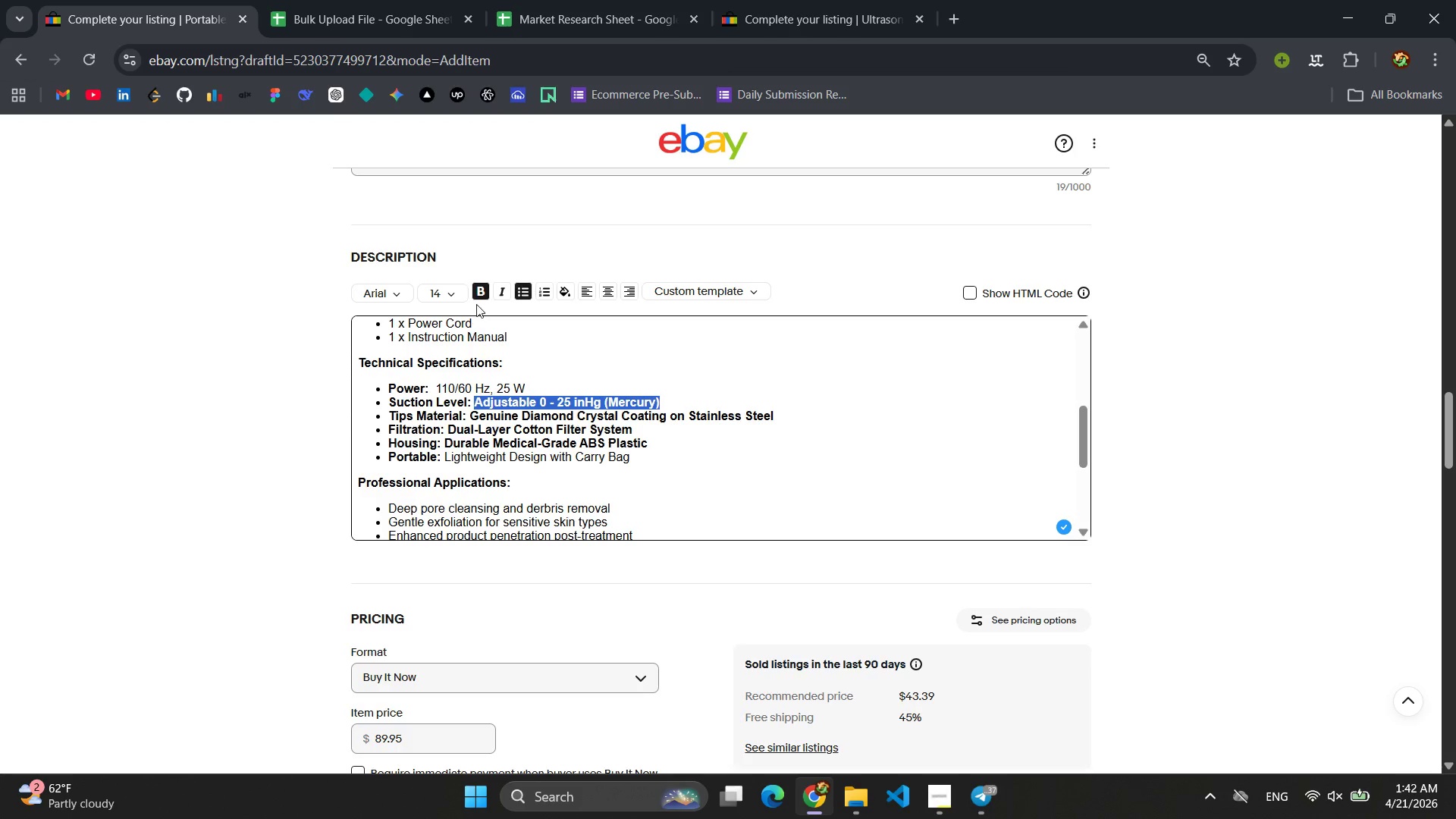 
left_click([478, 297])
 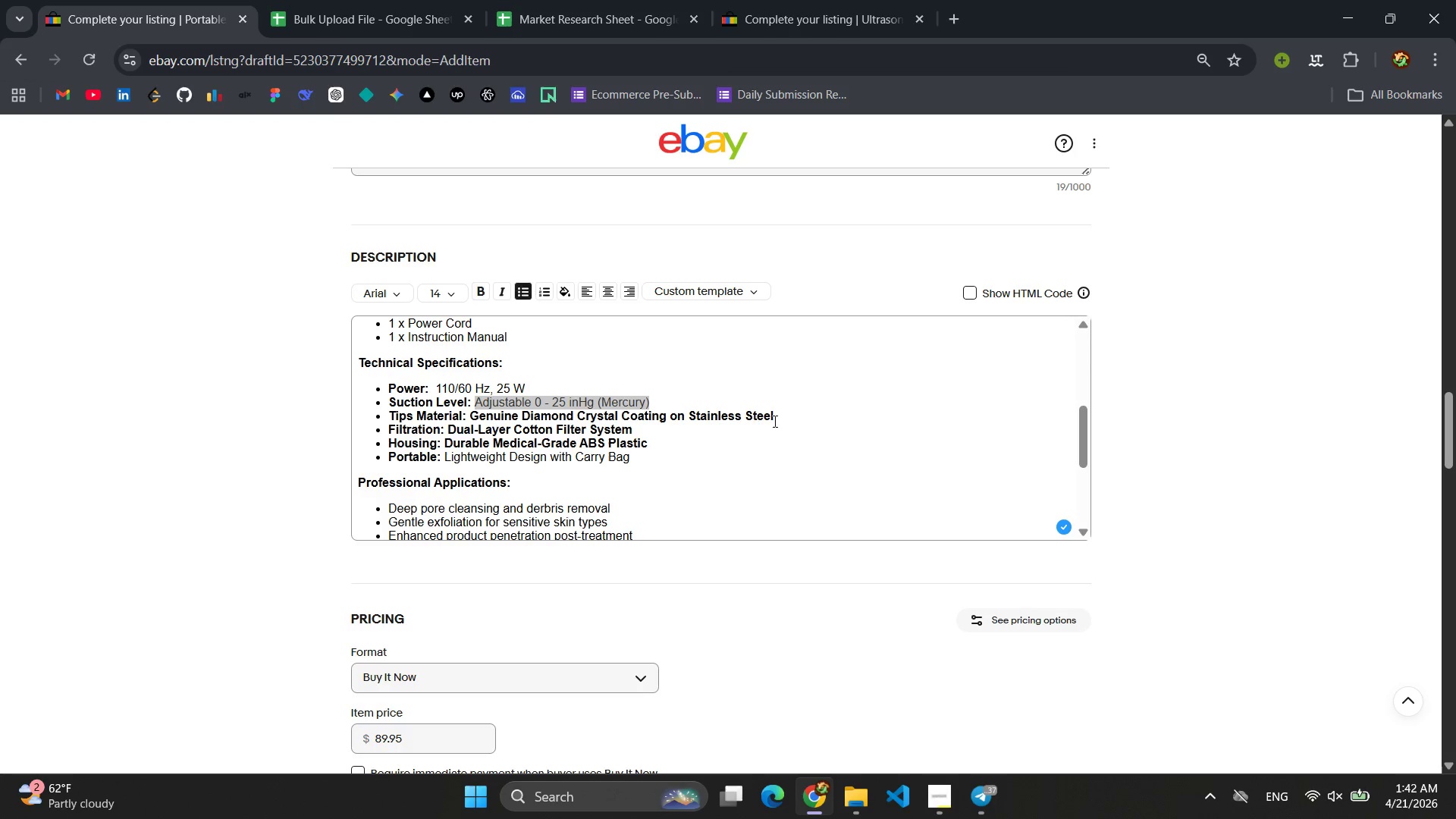 
left_click_drag(start_coordinate=[774, 417], to_coordinate=[473, 416])
 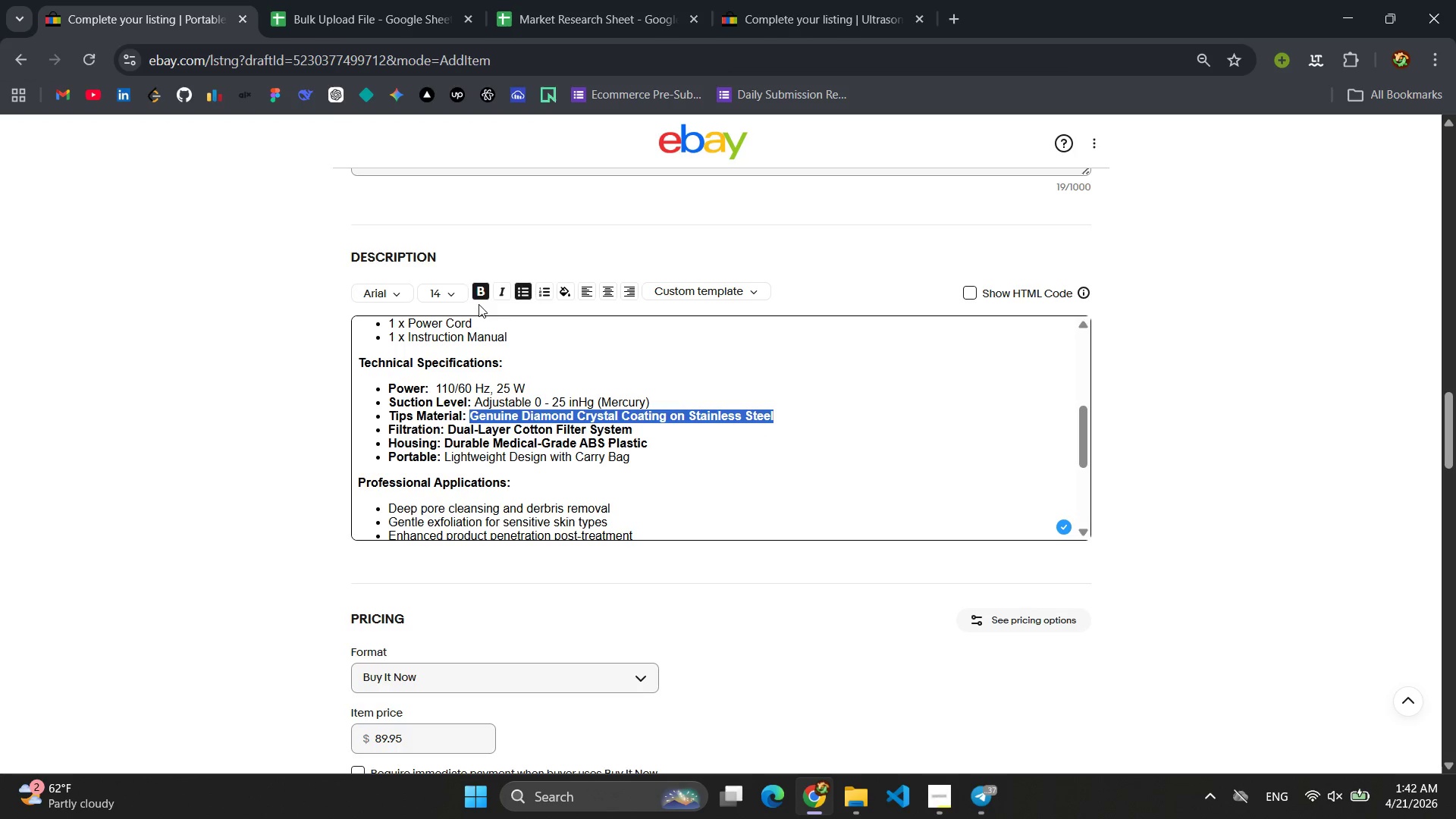 
left_click([479, 294])
 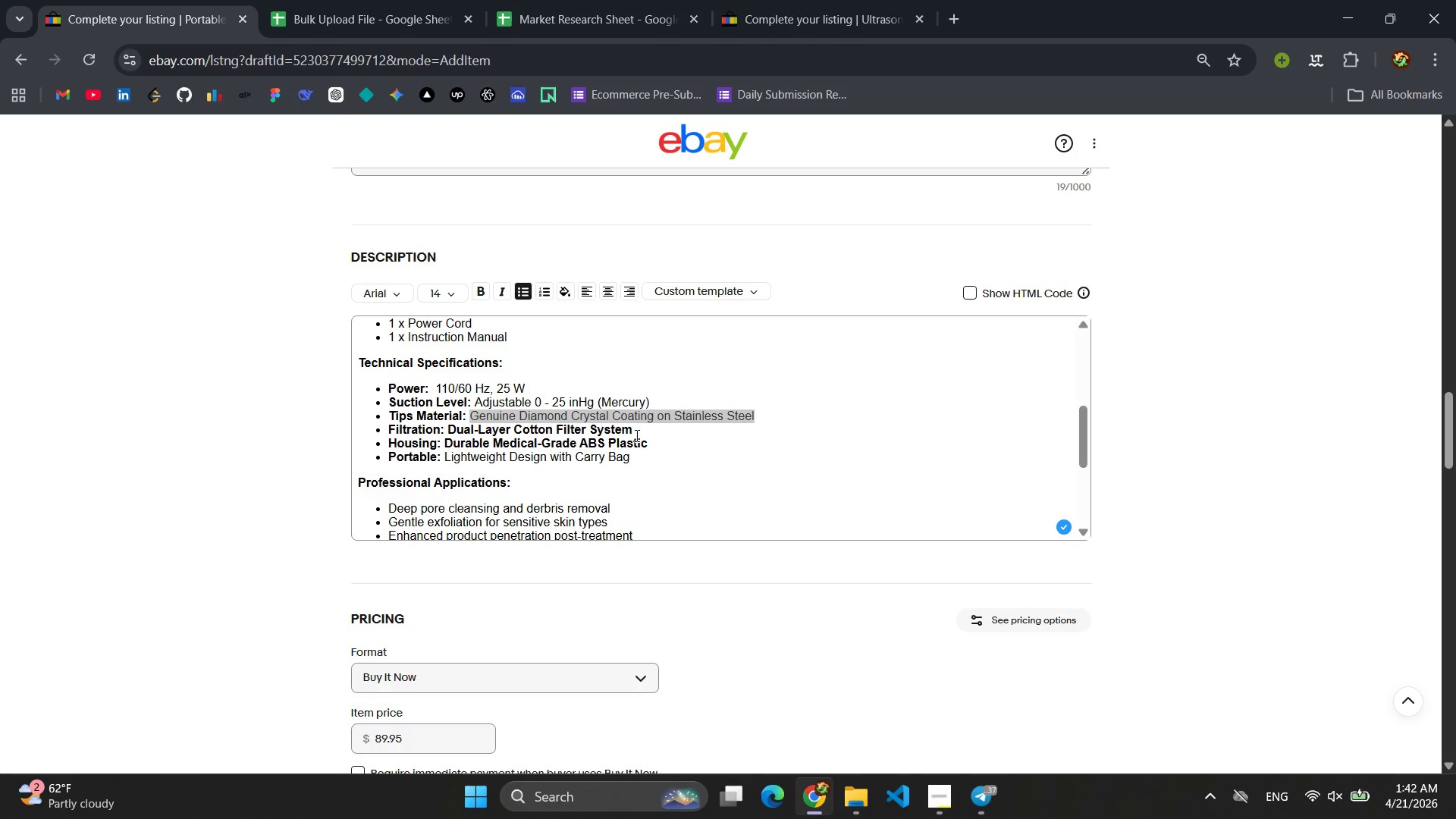 
left_click_drag(start_coordinate=[635, 435], to_coordinate=[447, 431])
 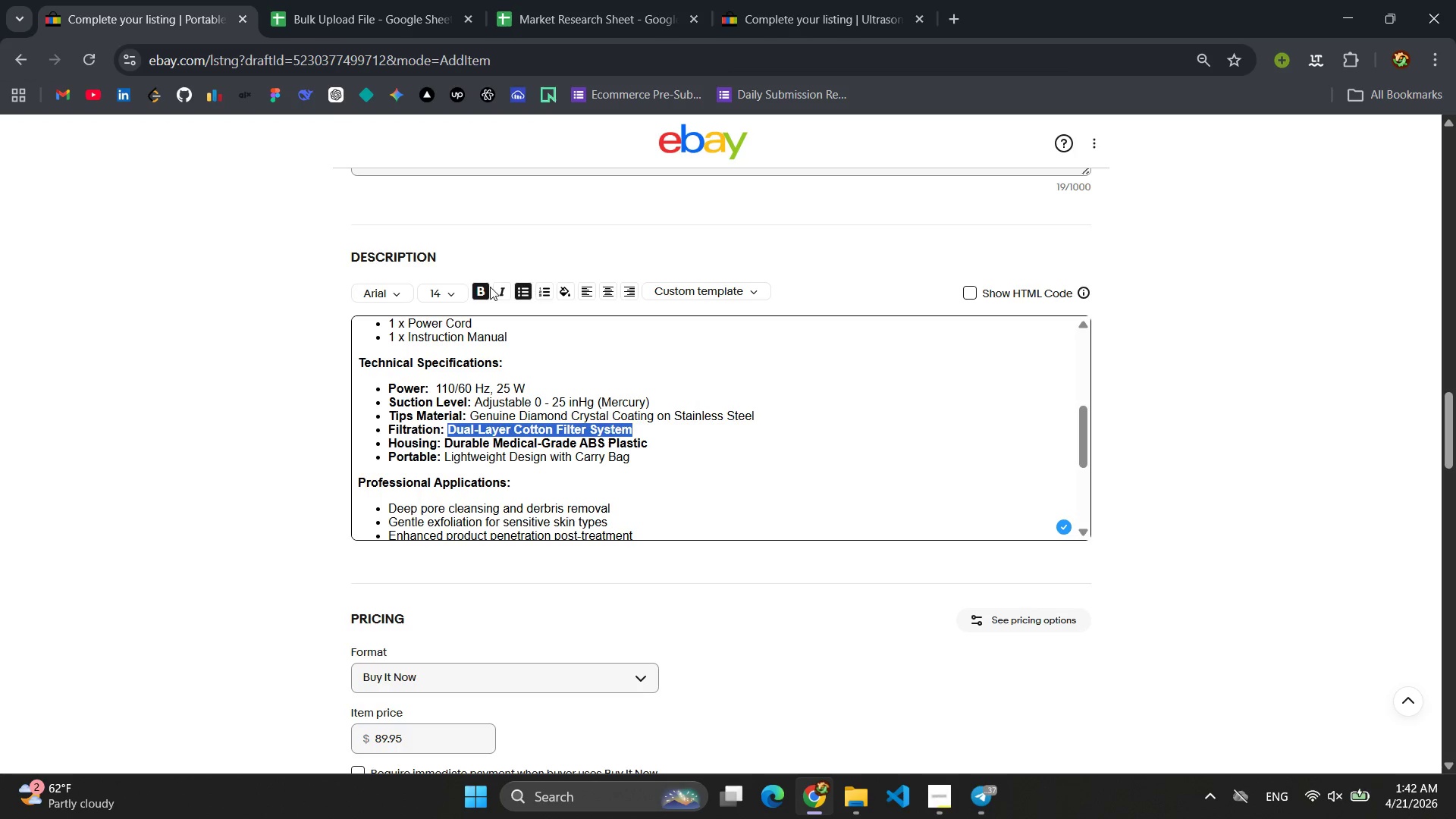 
left_click([490, 287])
 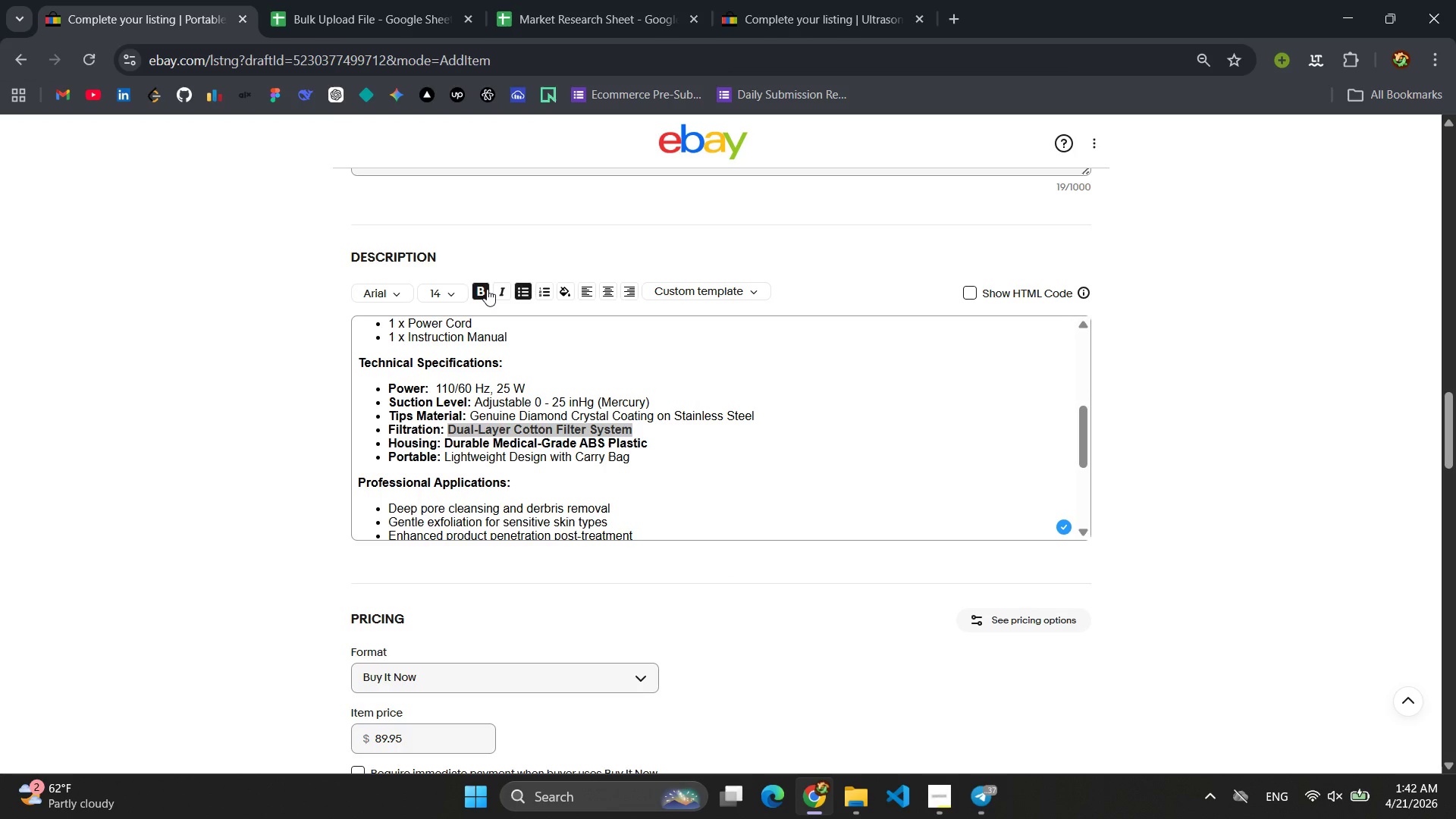 
left_click([487, 289])
 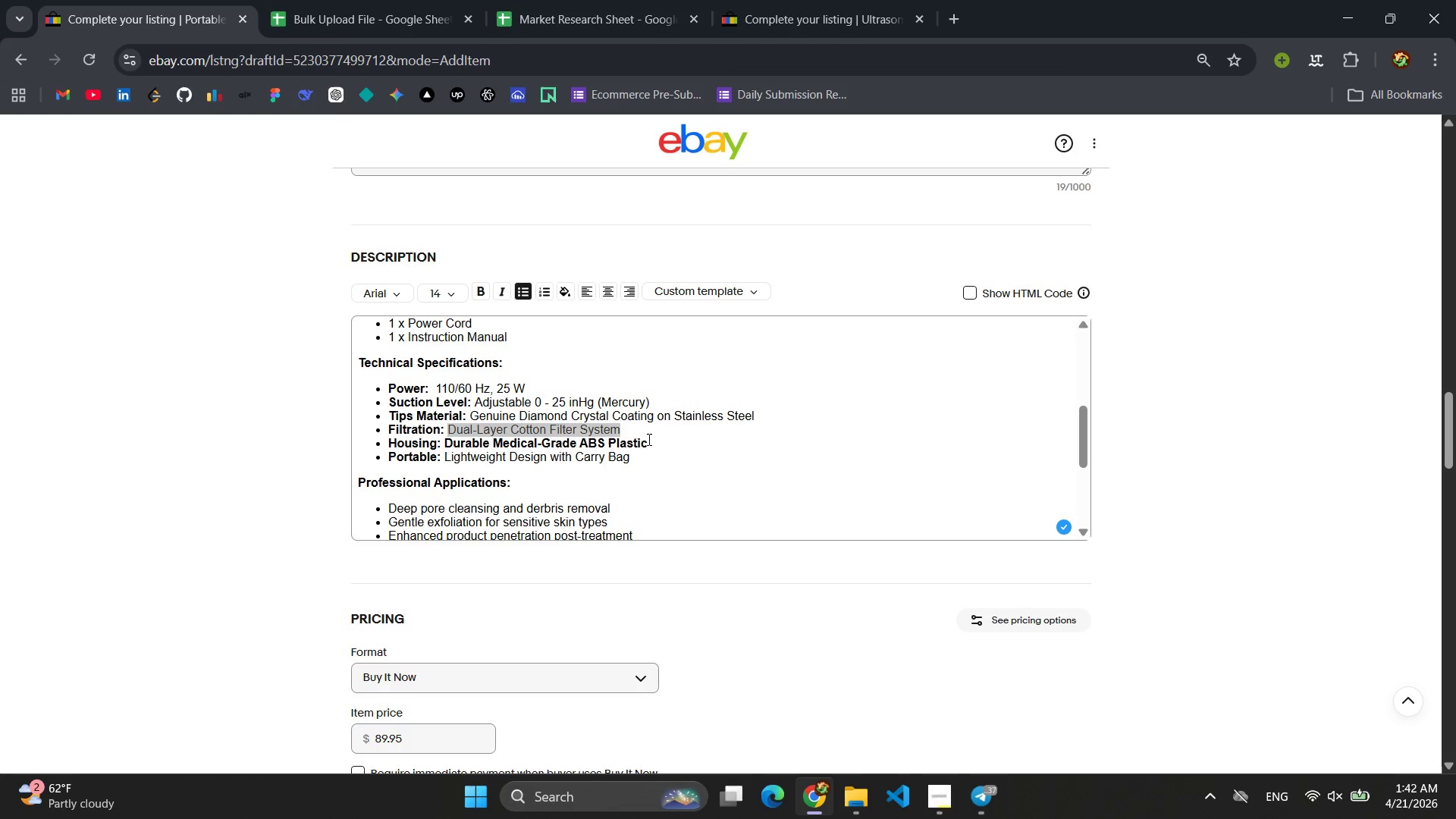 
left_click_drag(start_coordinate=[651, 439], to_coordinate=[447, 441])
 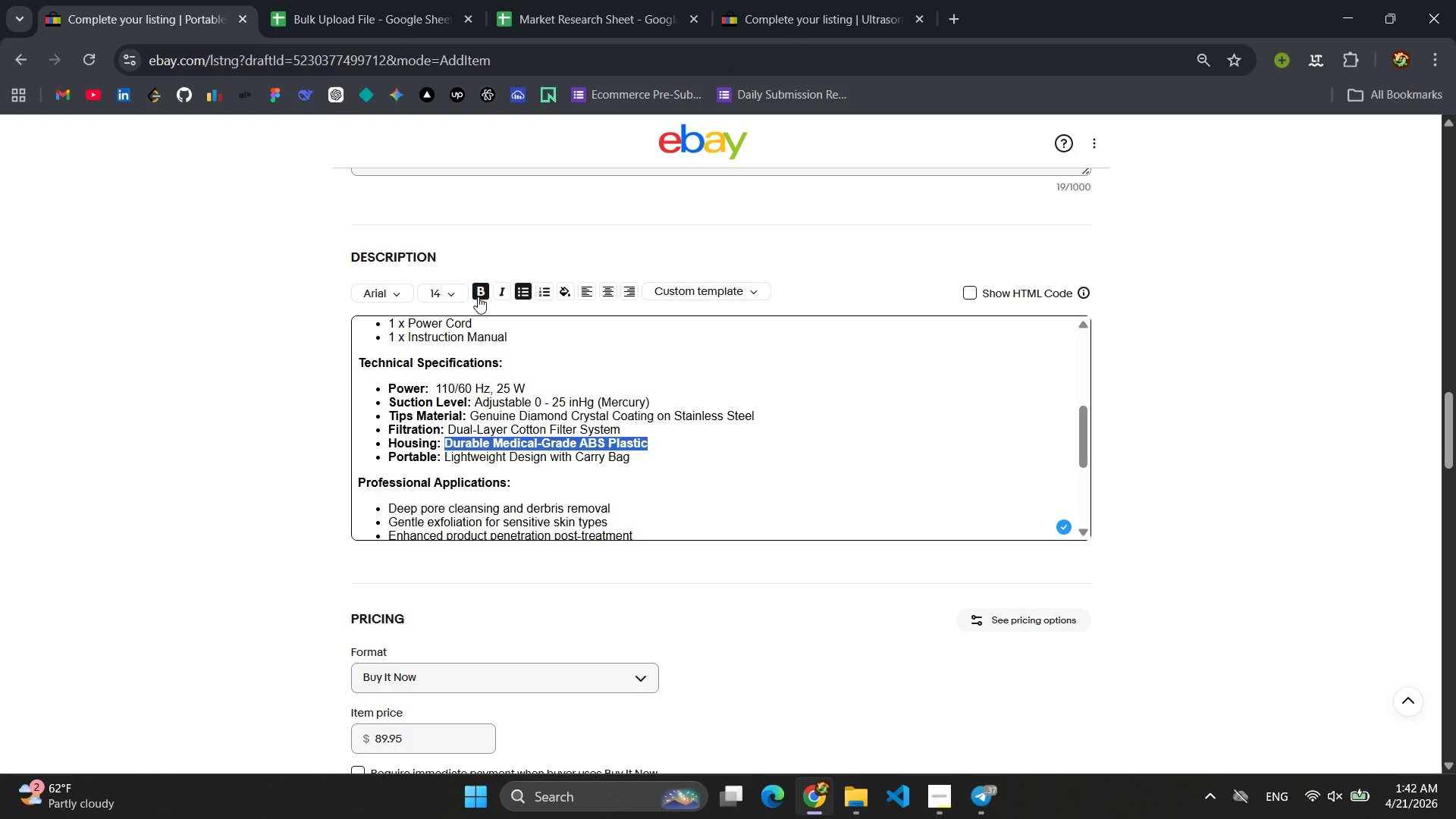 
left_click([478, 294])
 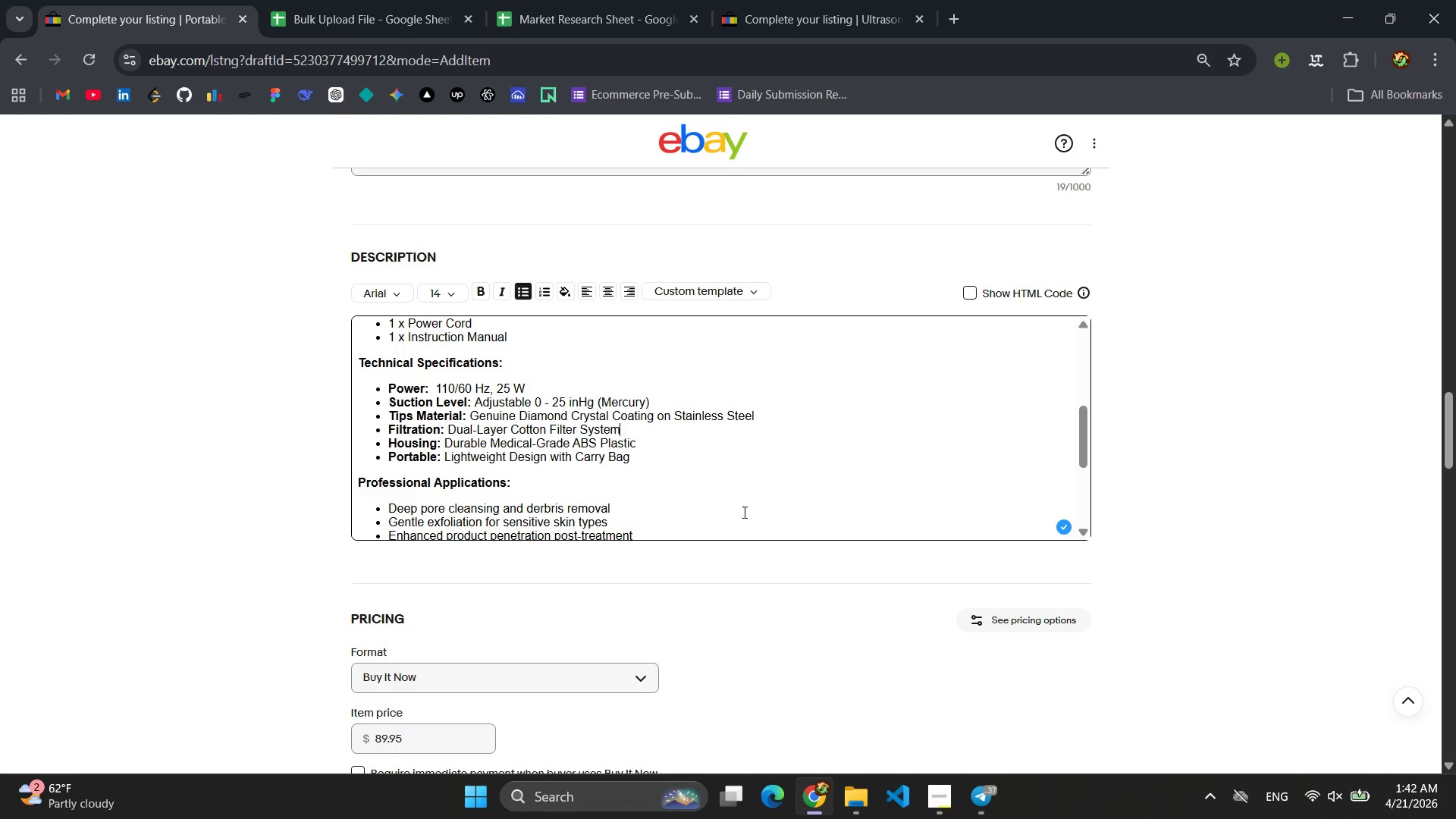 
scroll: coordinate [743, 551], scroll_direction: down, amount: 31.0
 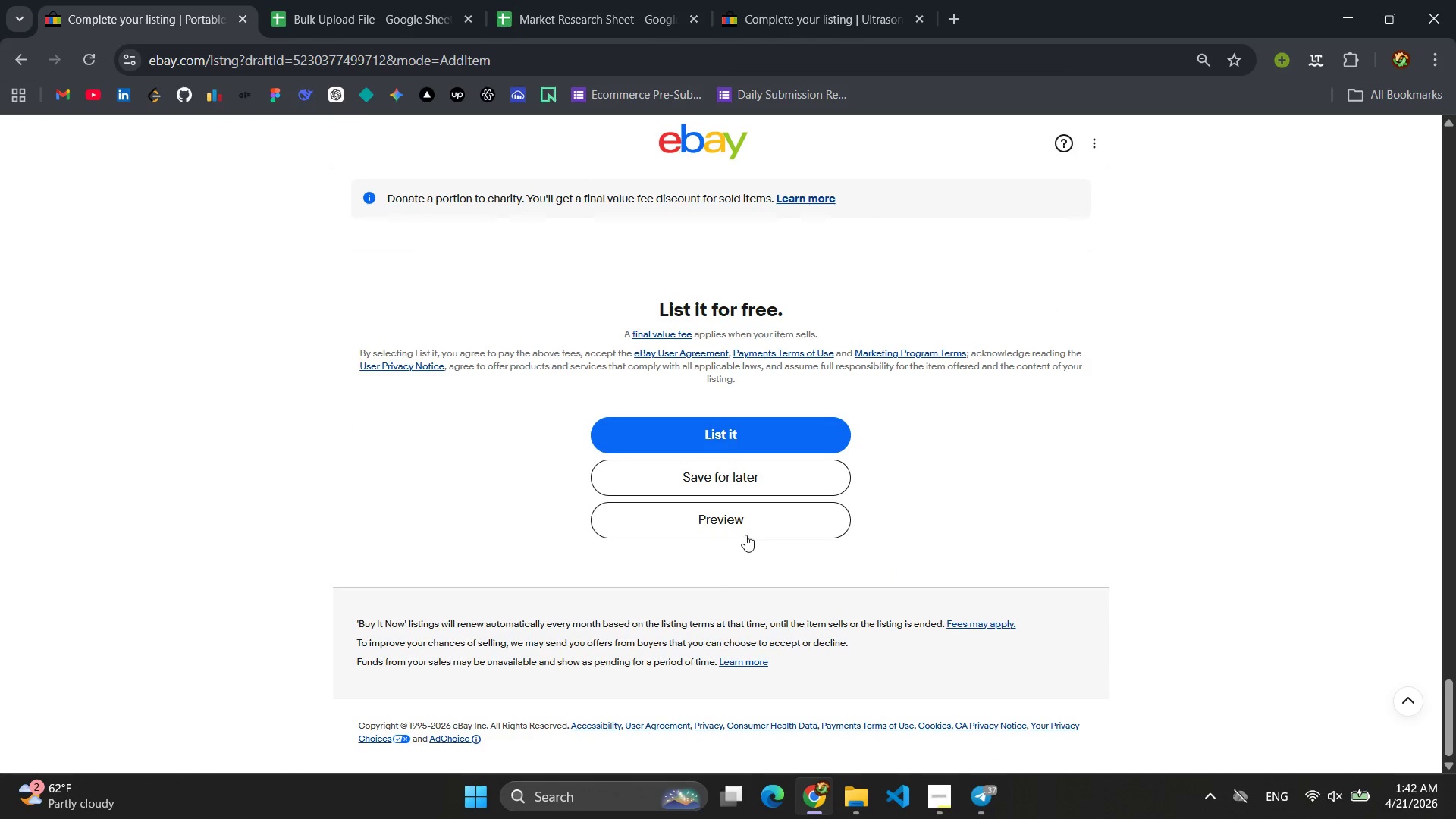 